 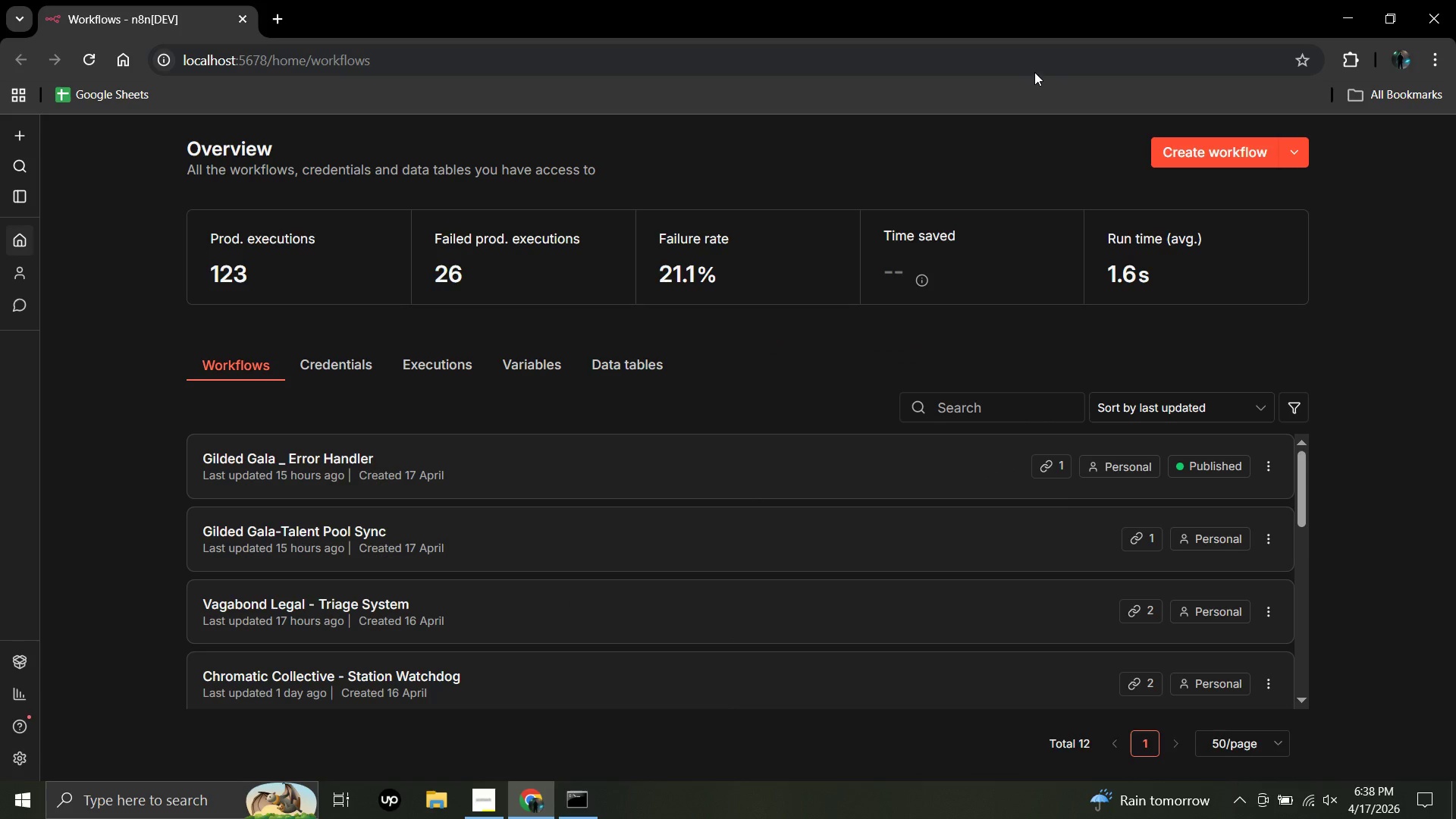 
left_click([277, 17])
 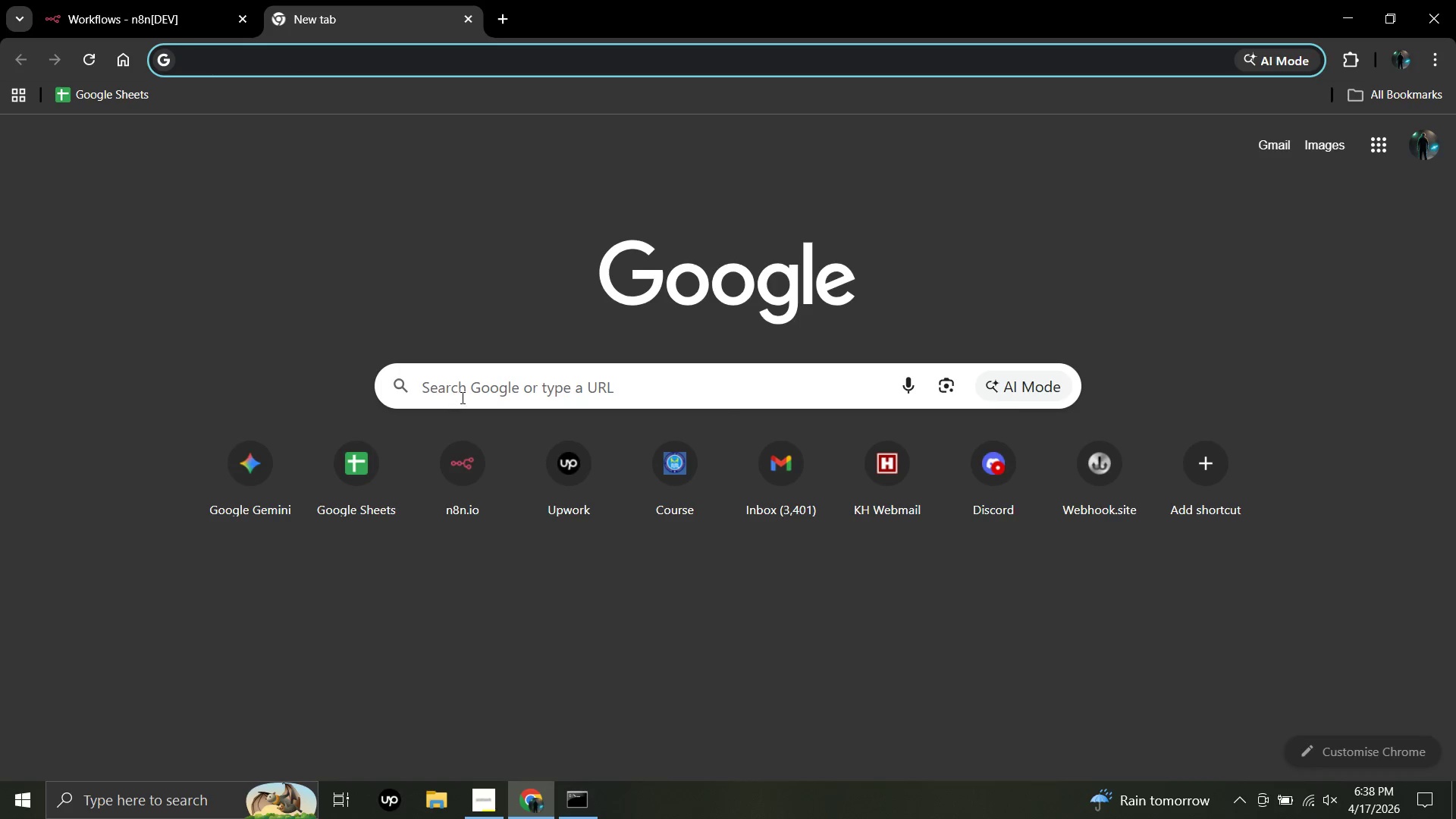 
left_click([468, 387])
 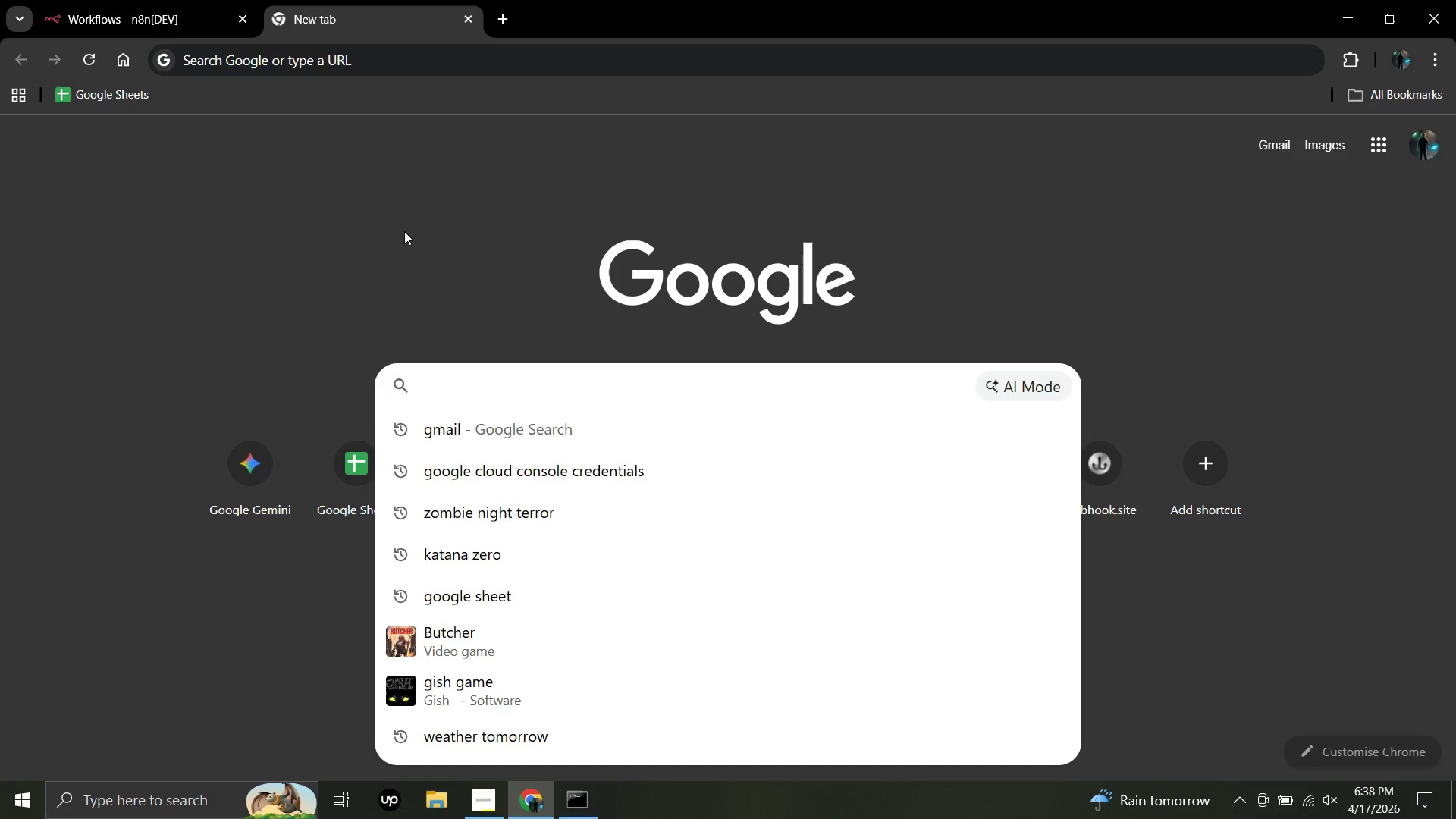 
wait(5.58)
 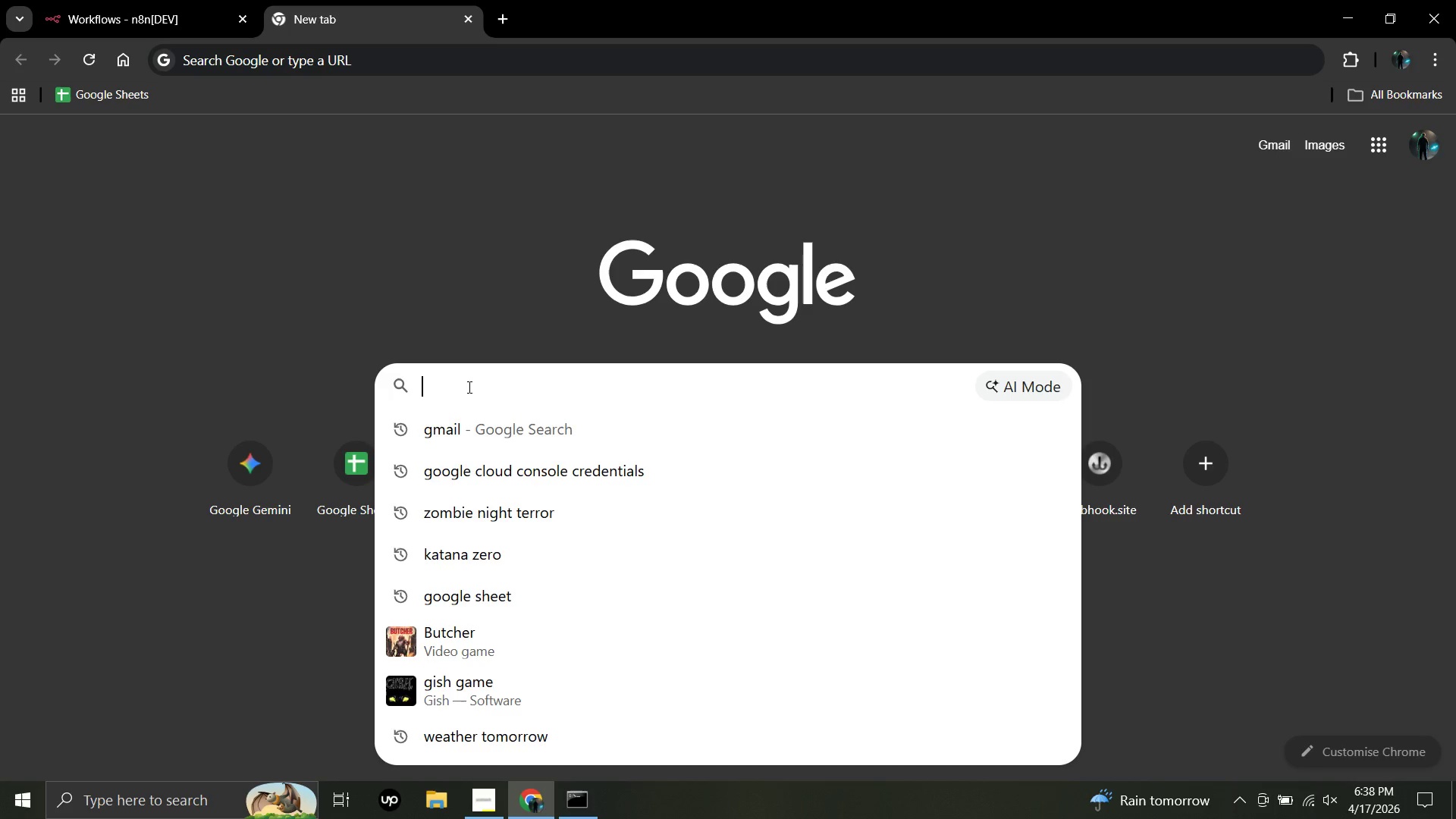 
left_click([353, 55])
 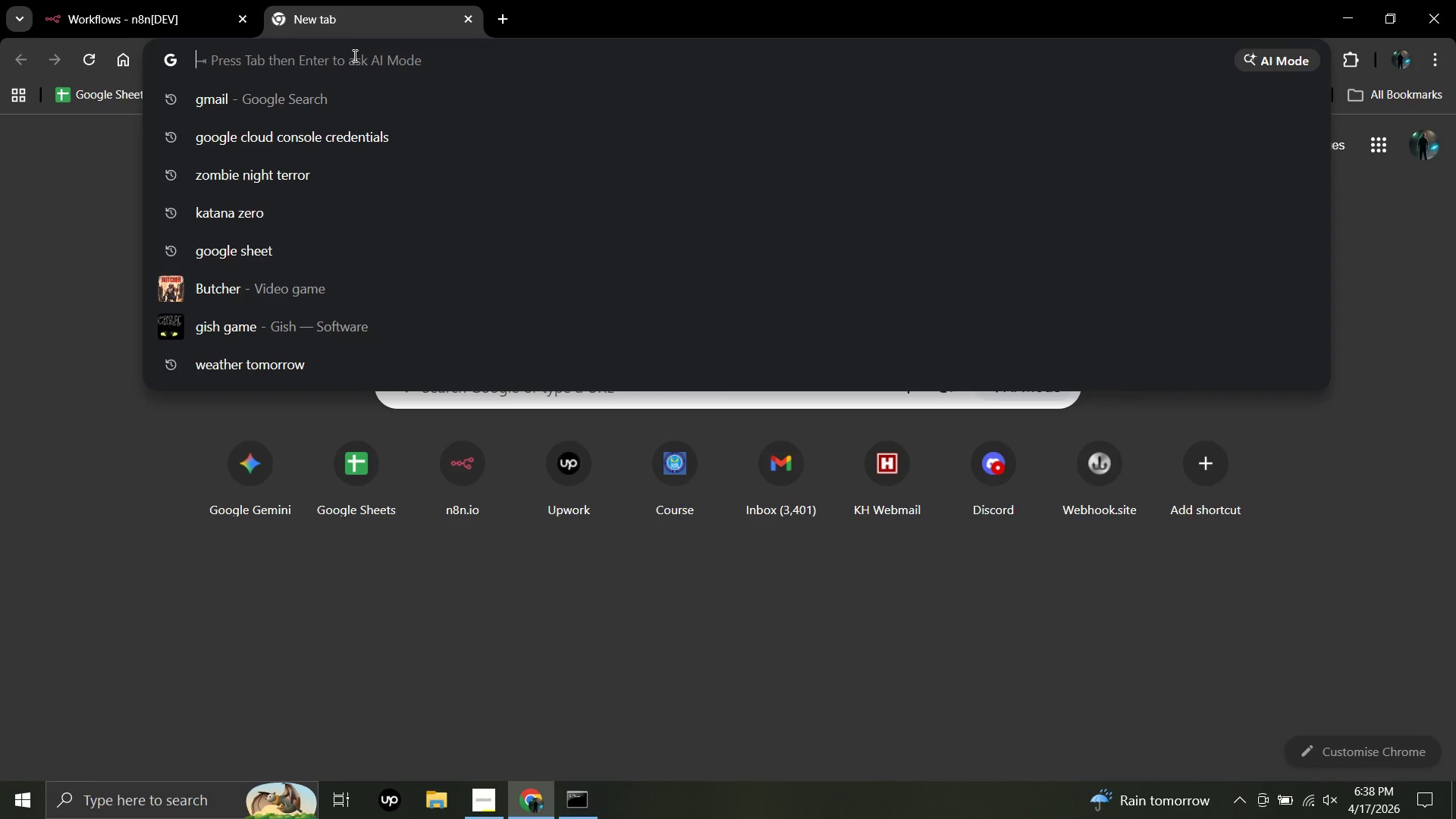 
type(dis)
 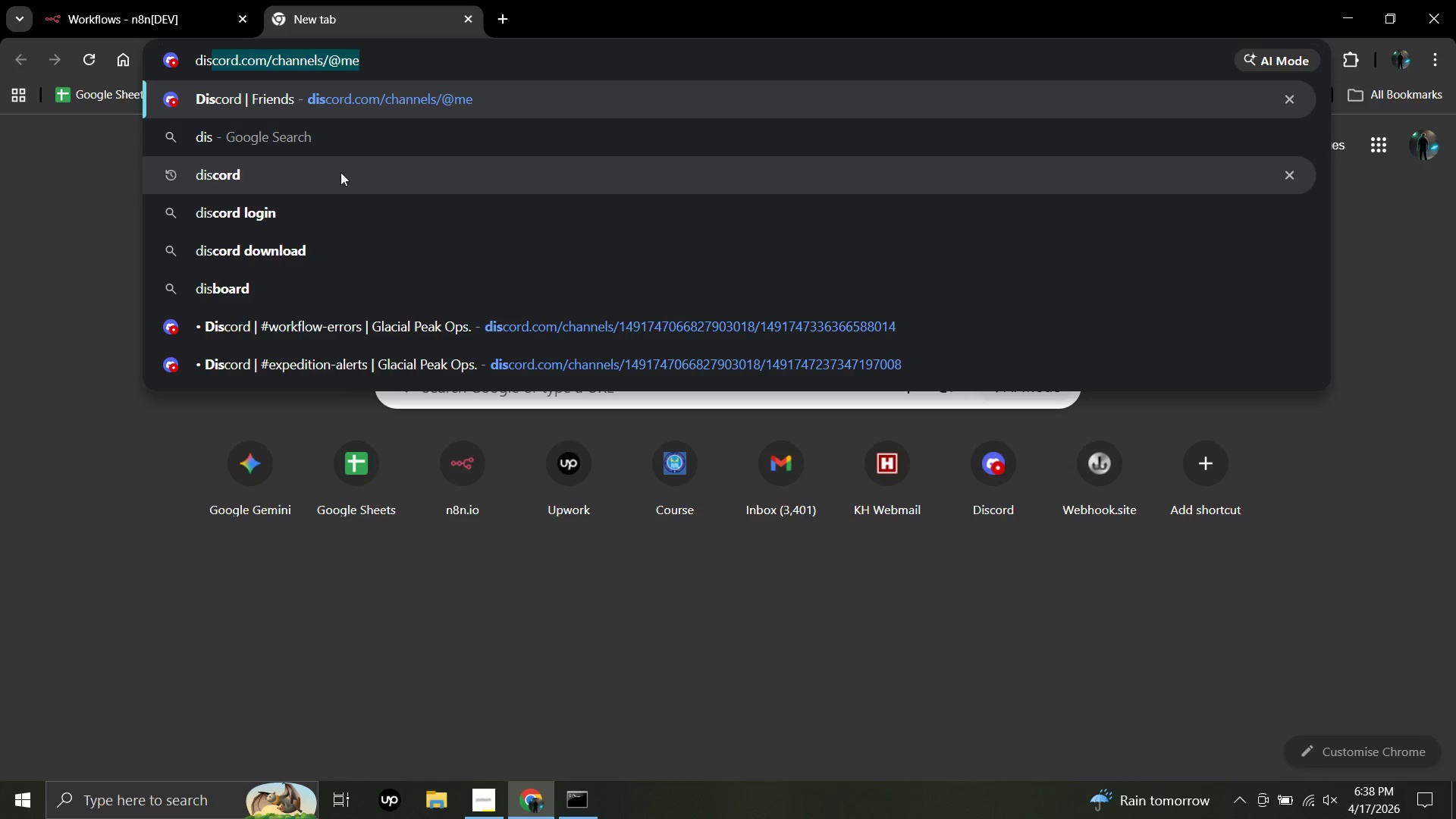 
wait(14.48)
 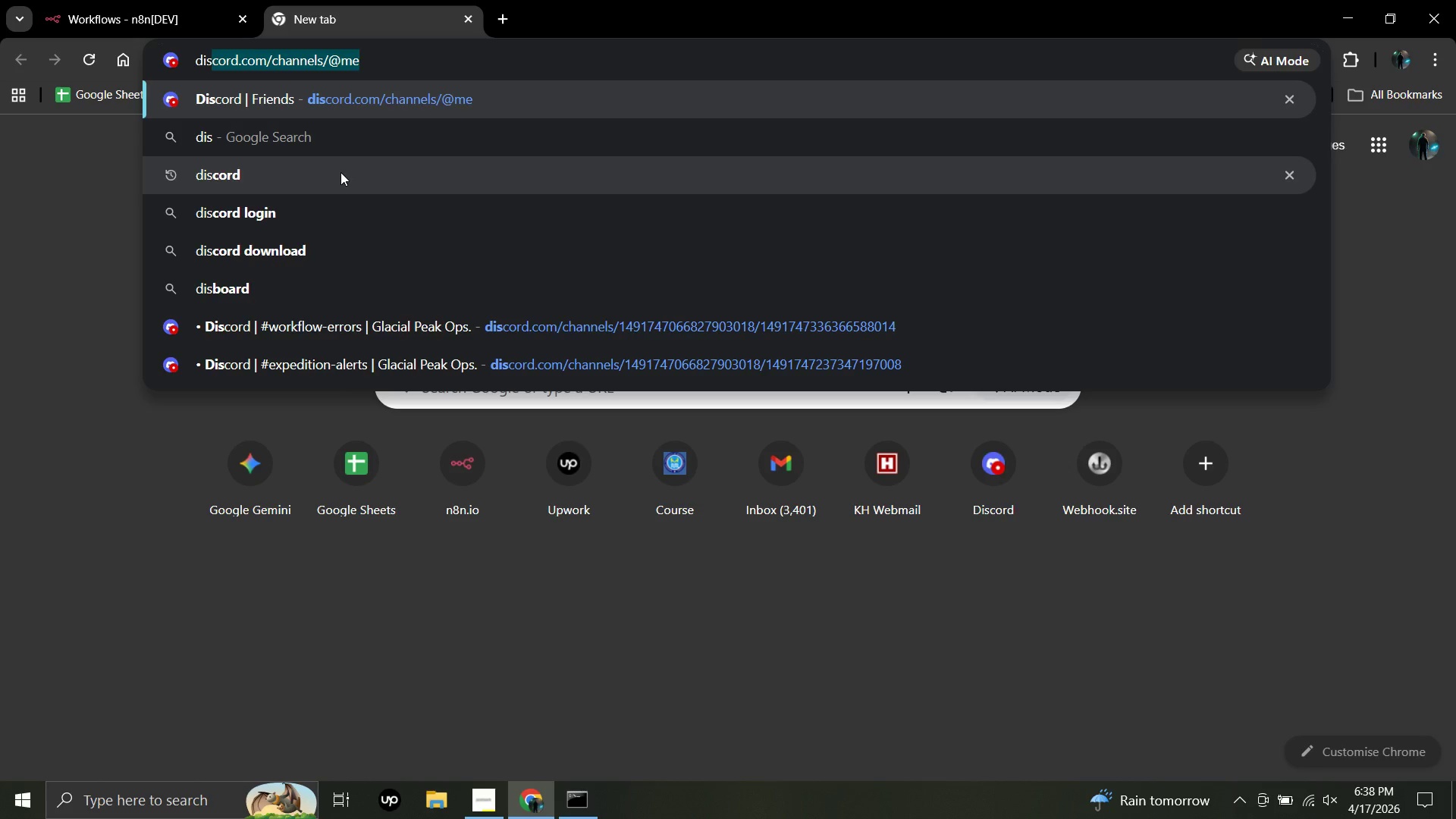 
key(Enter)
 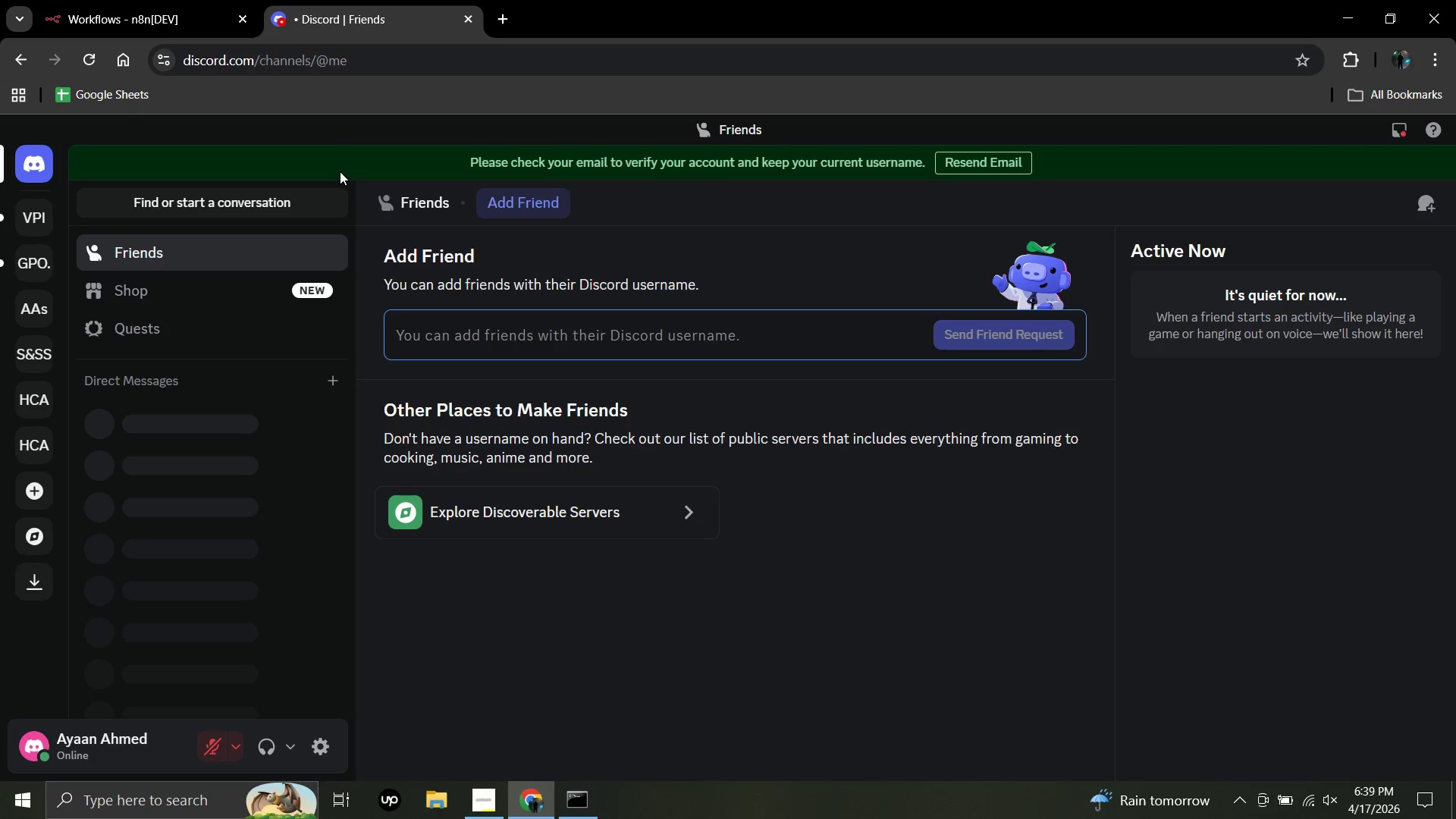 
wait(28.69)
 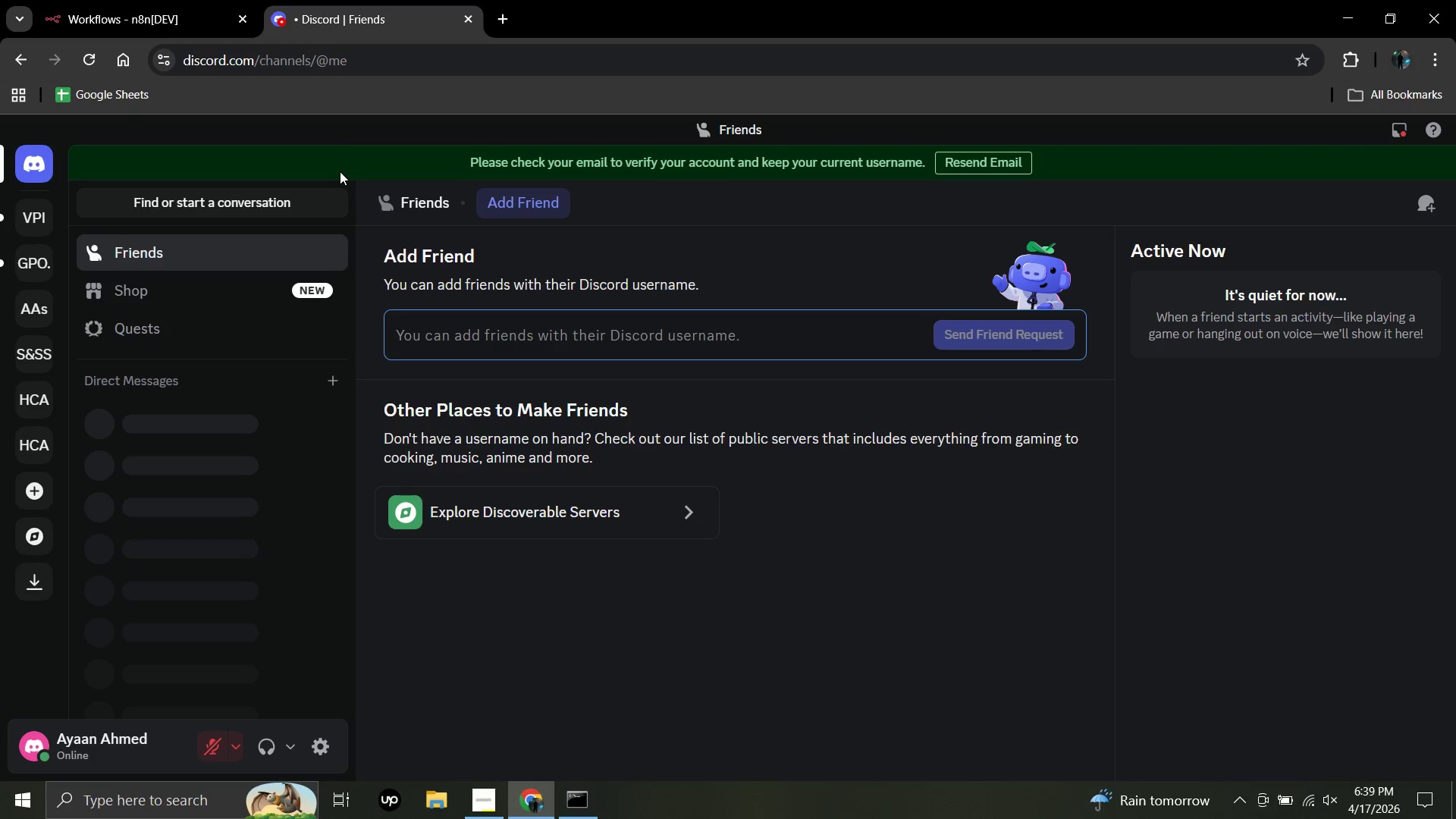 
left_click([38, 491])
 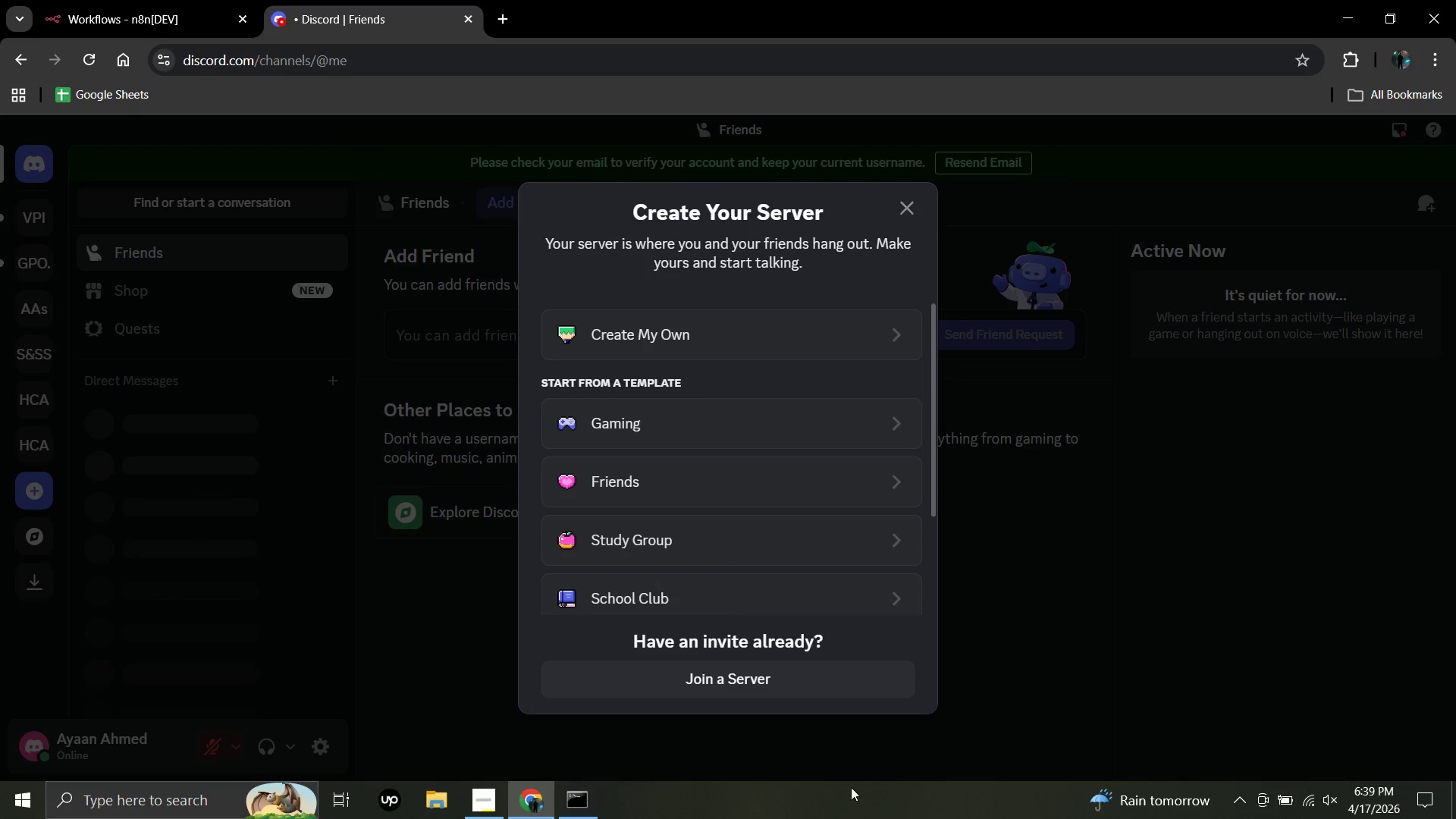 
mouse_move([1398, 802])
 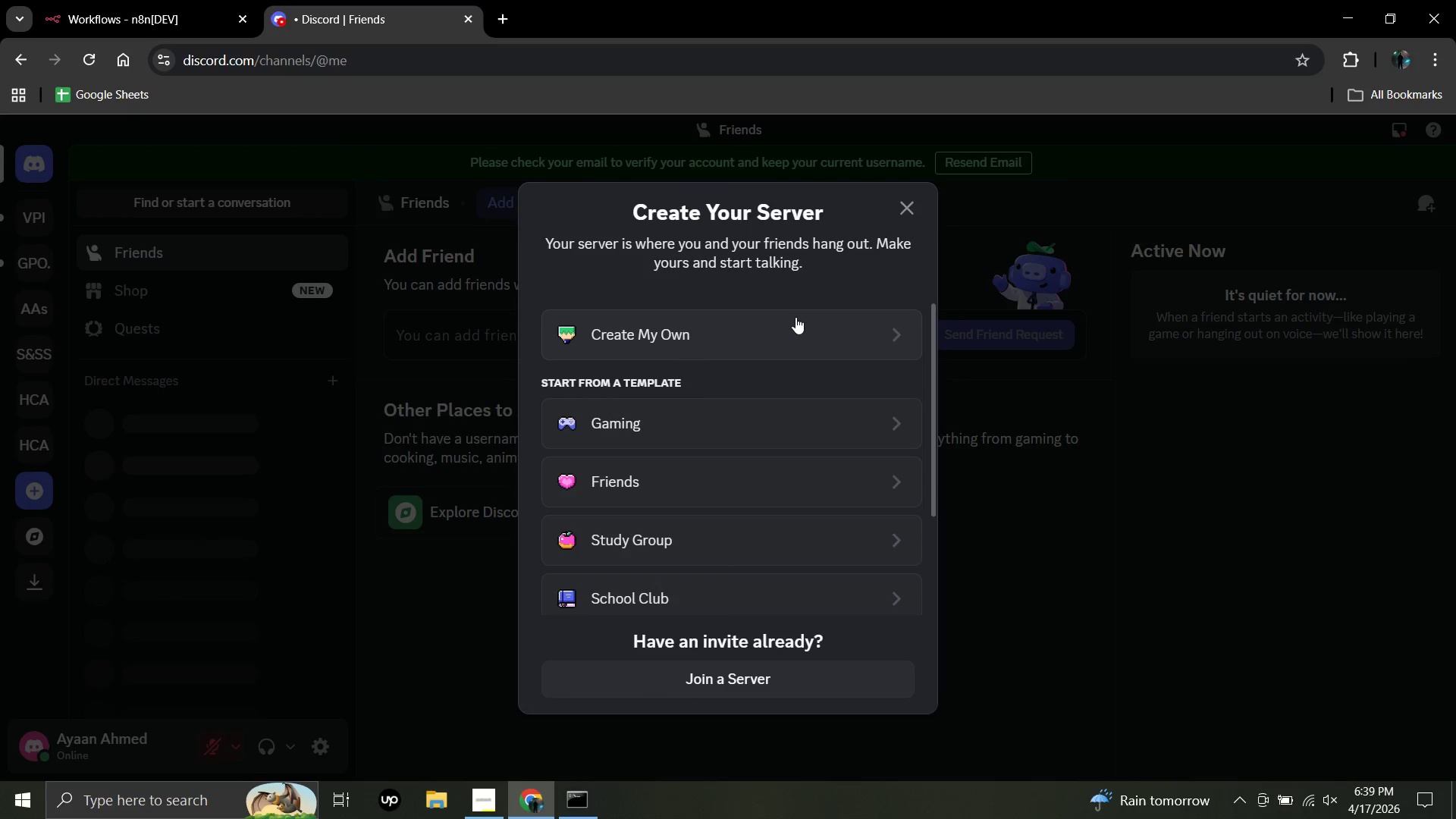 
left_click([795, 322])
 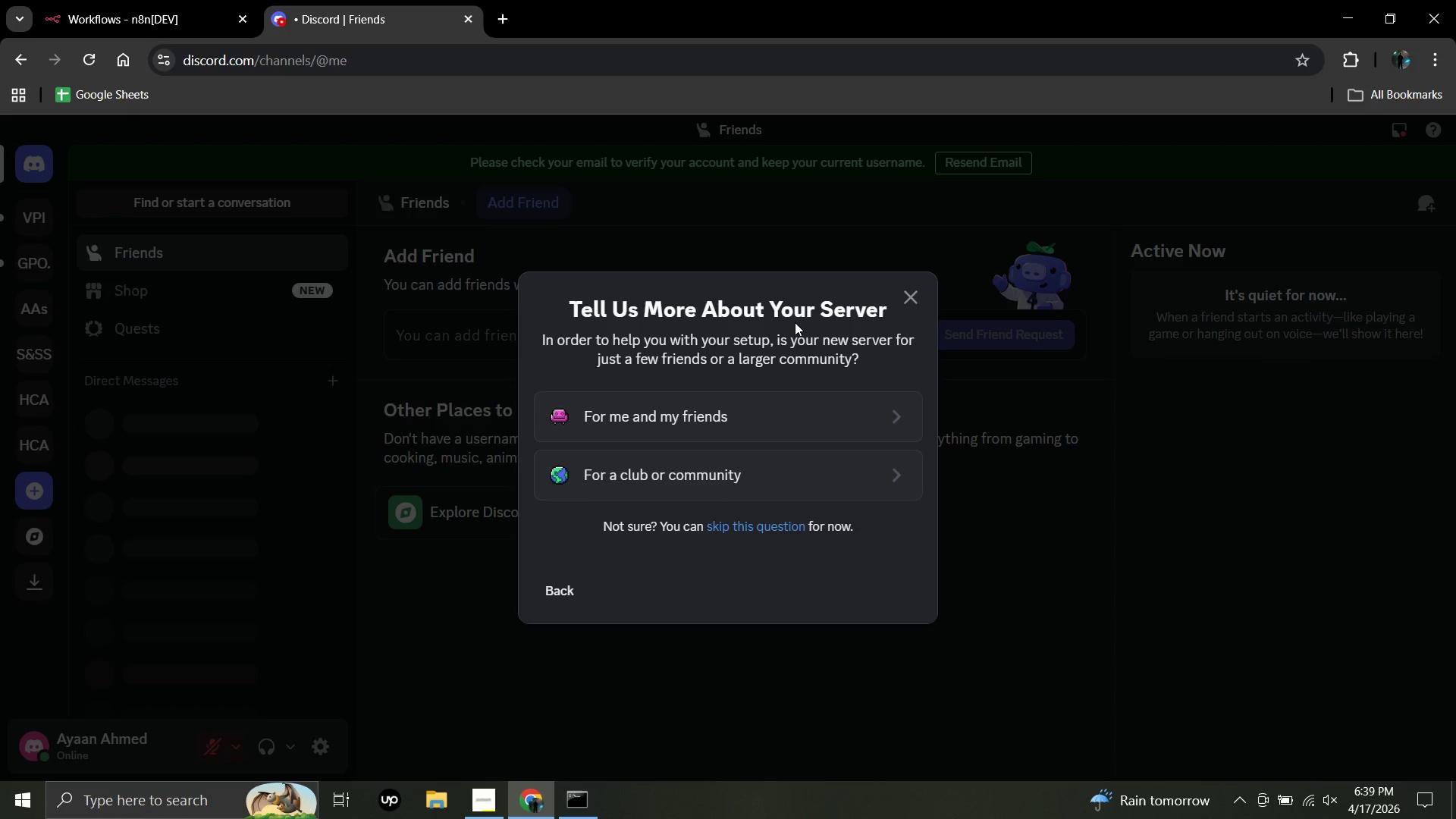 
wait(6.22)
 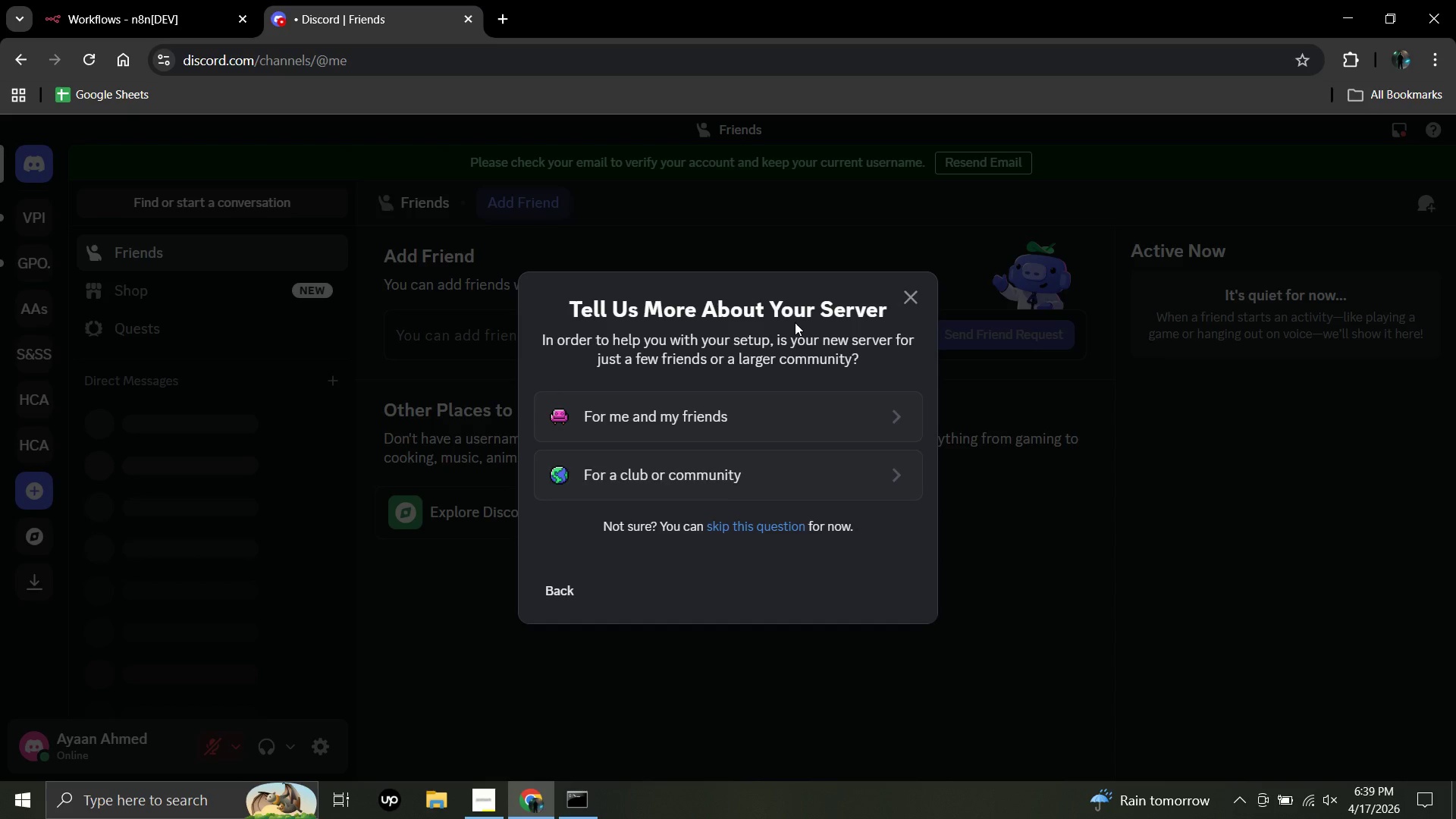 
left_click([767, 410])
 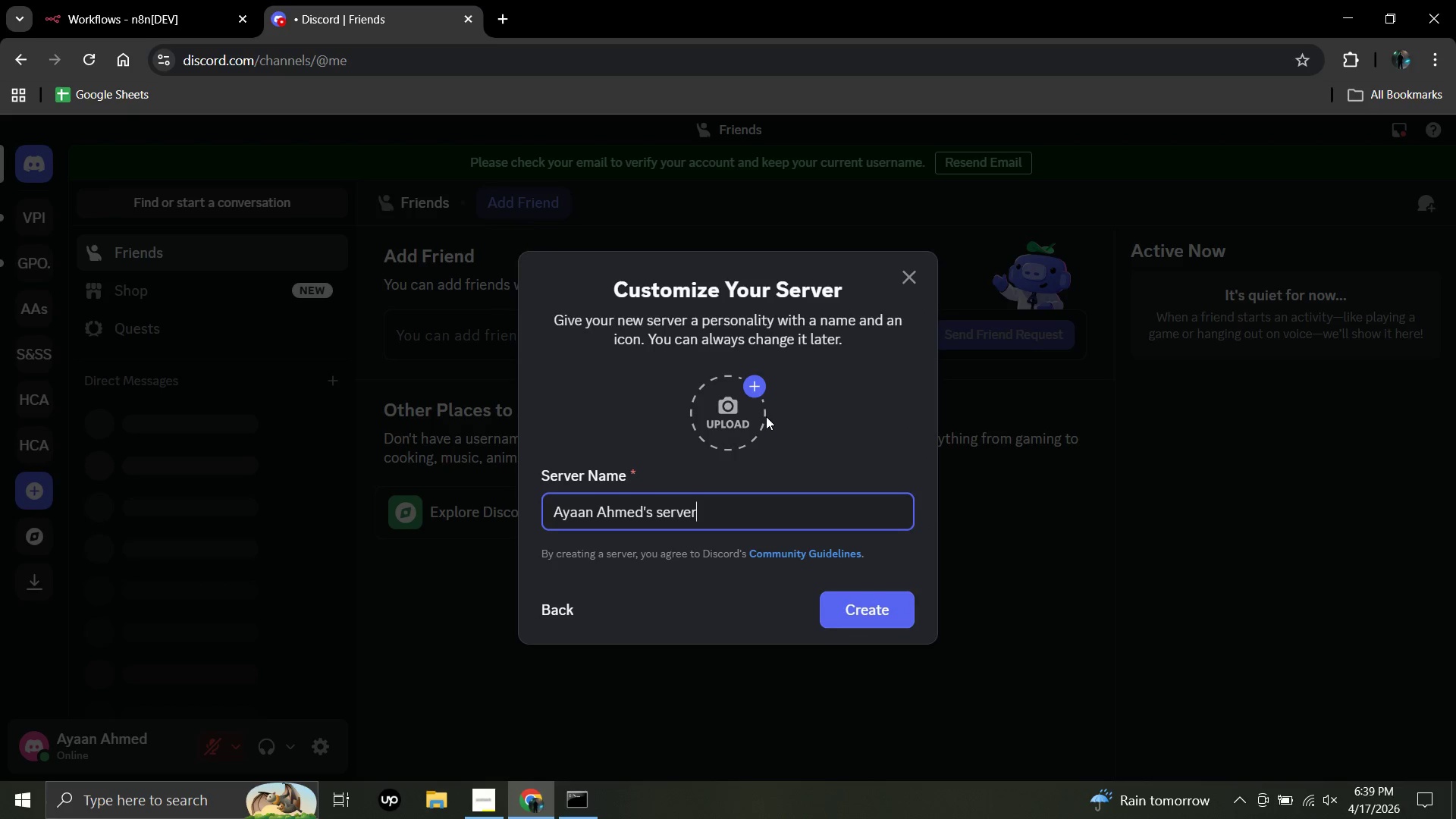 
left_click([766, 507])
 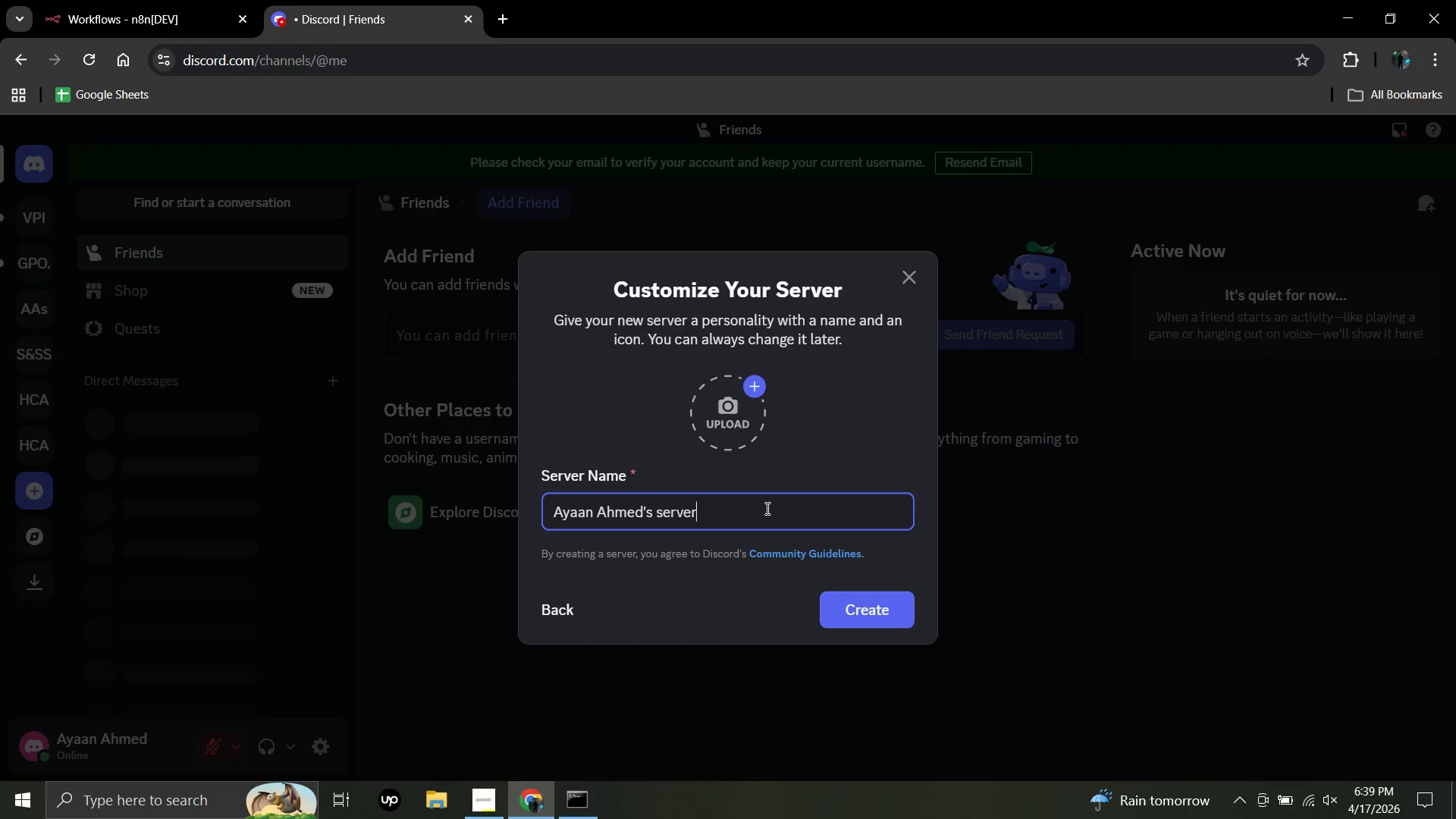 
wait(9.83)
 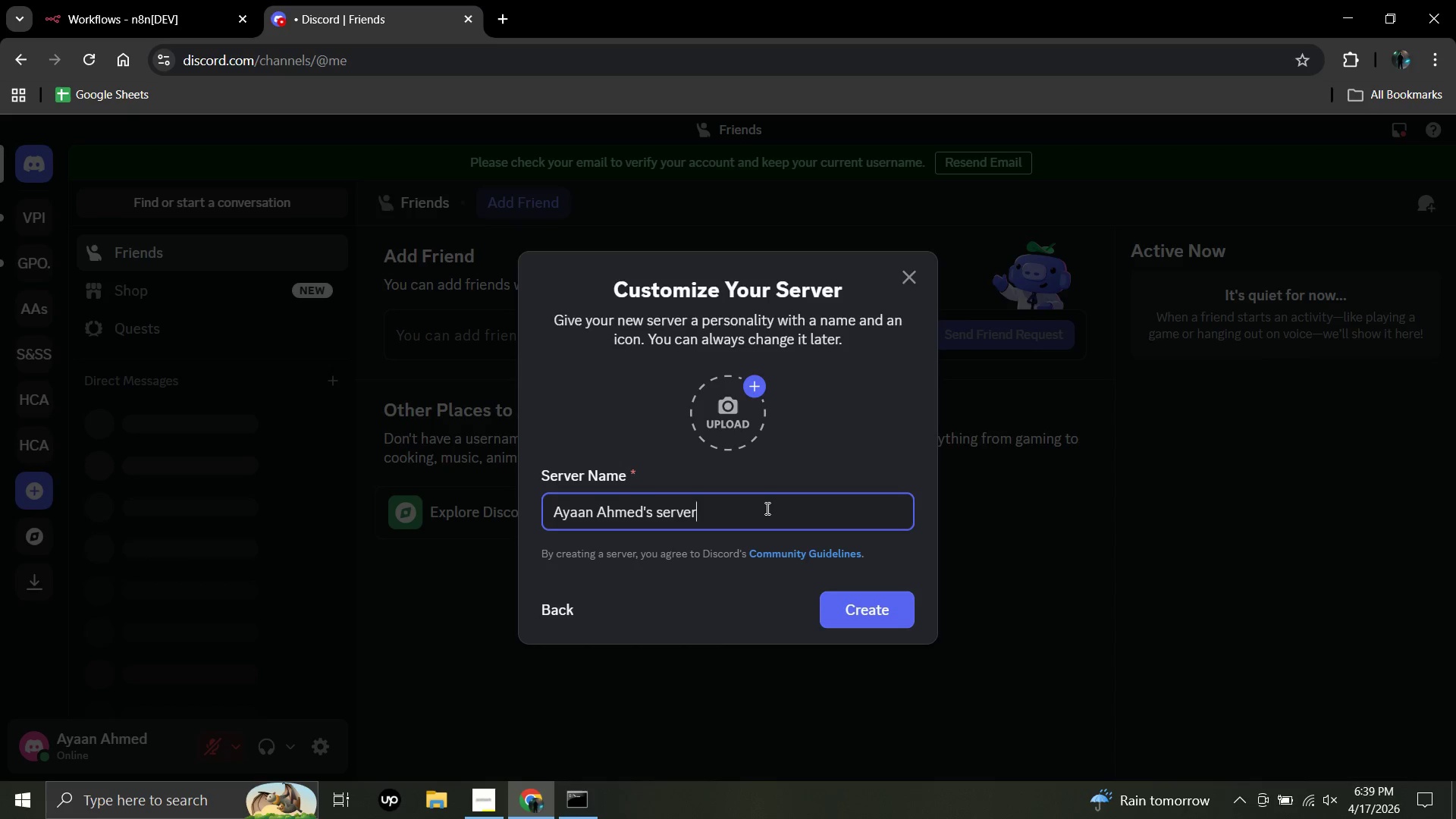 
hold_key(key=Backspace, duration=1.3)
 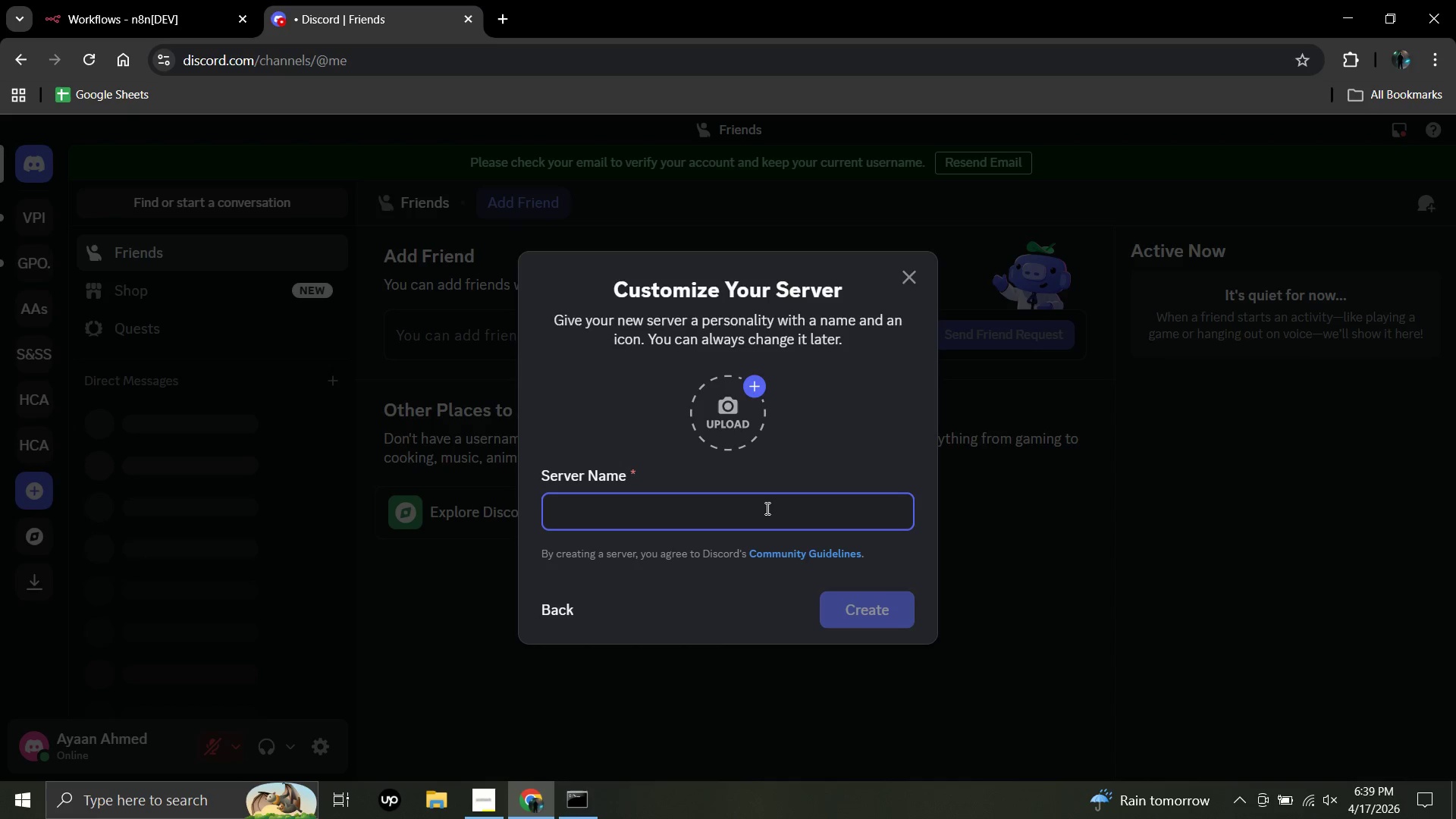 
wait(13.69)
 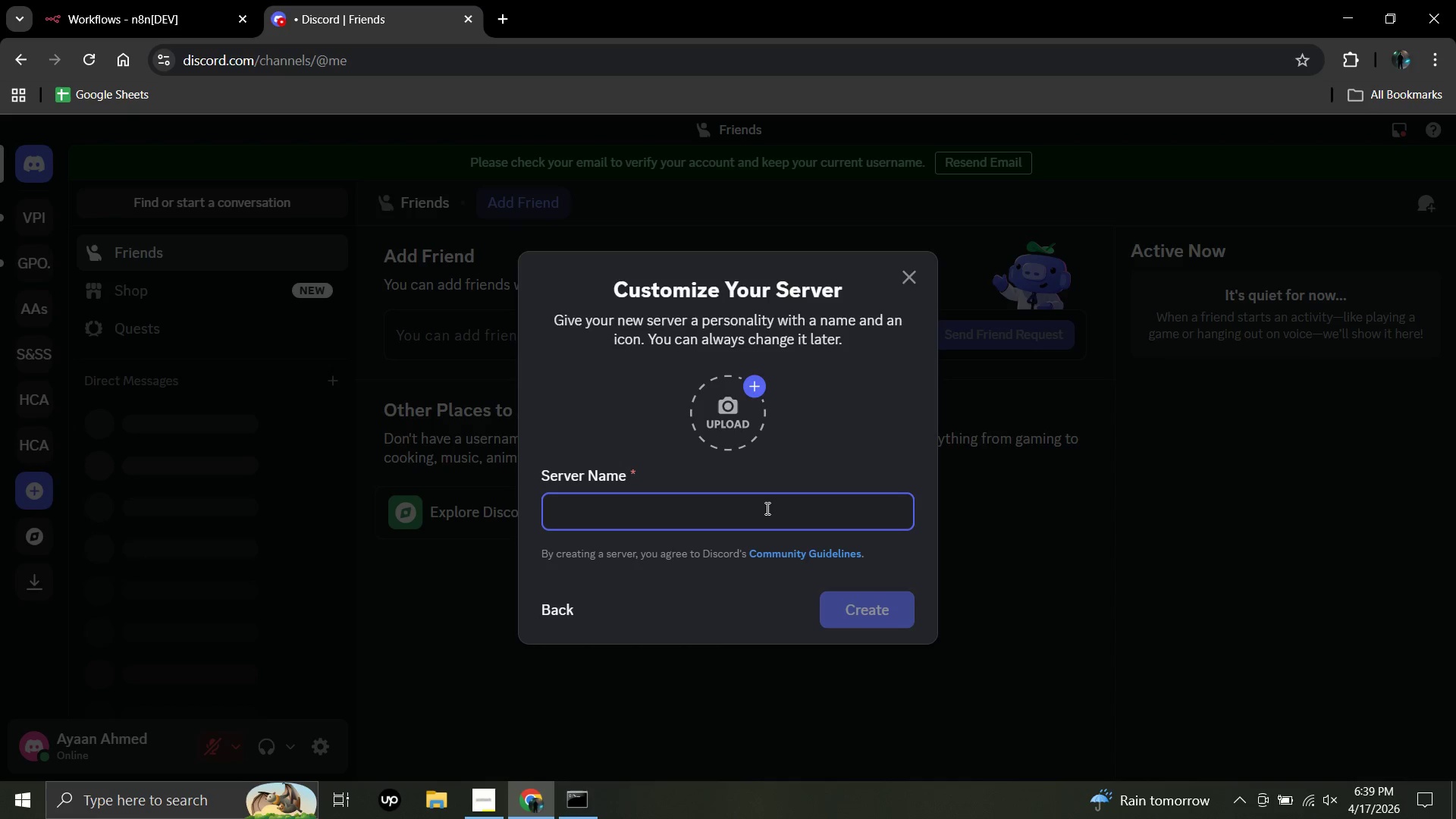 
type(ep)
key(Backspace)
key(Backspace)
type(Express)
 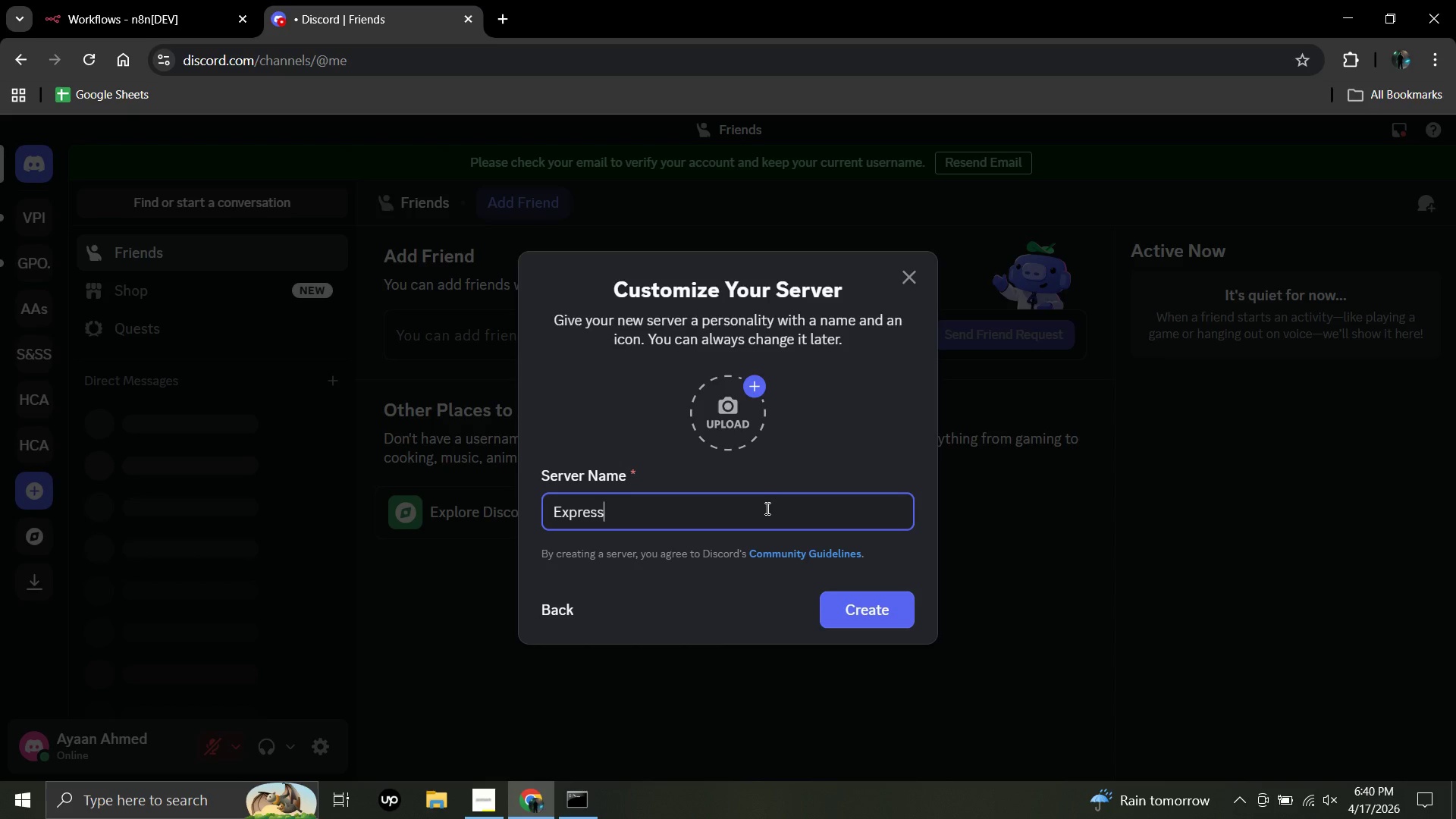 
key(Shift+Minus)
 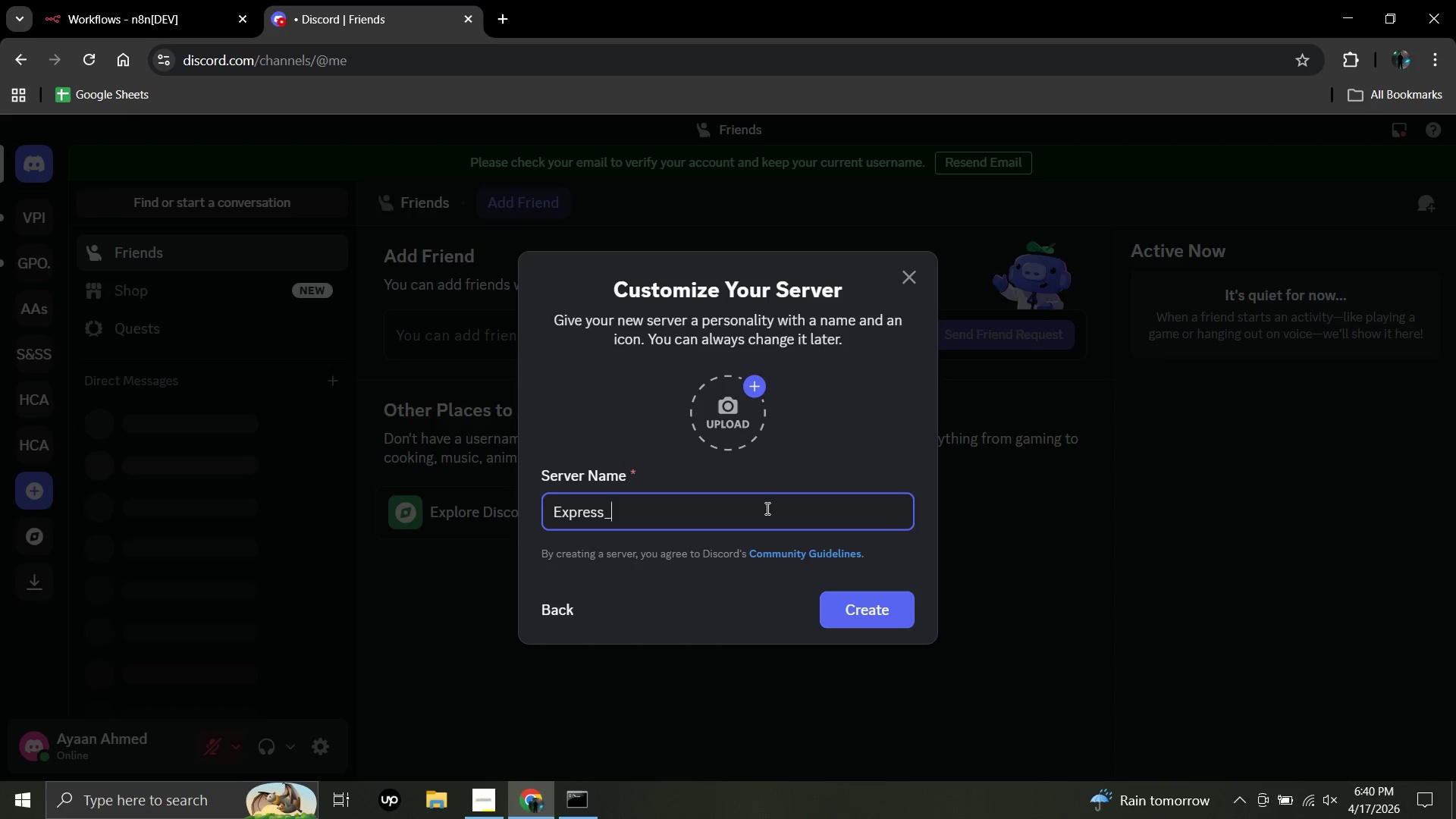 
key(Backspace)
 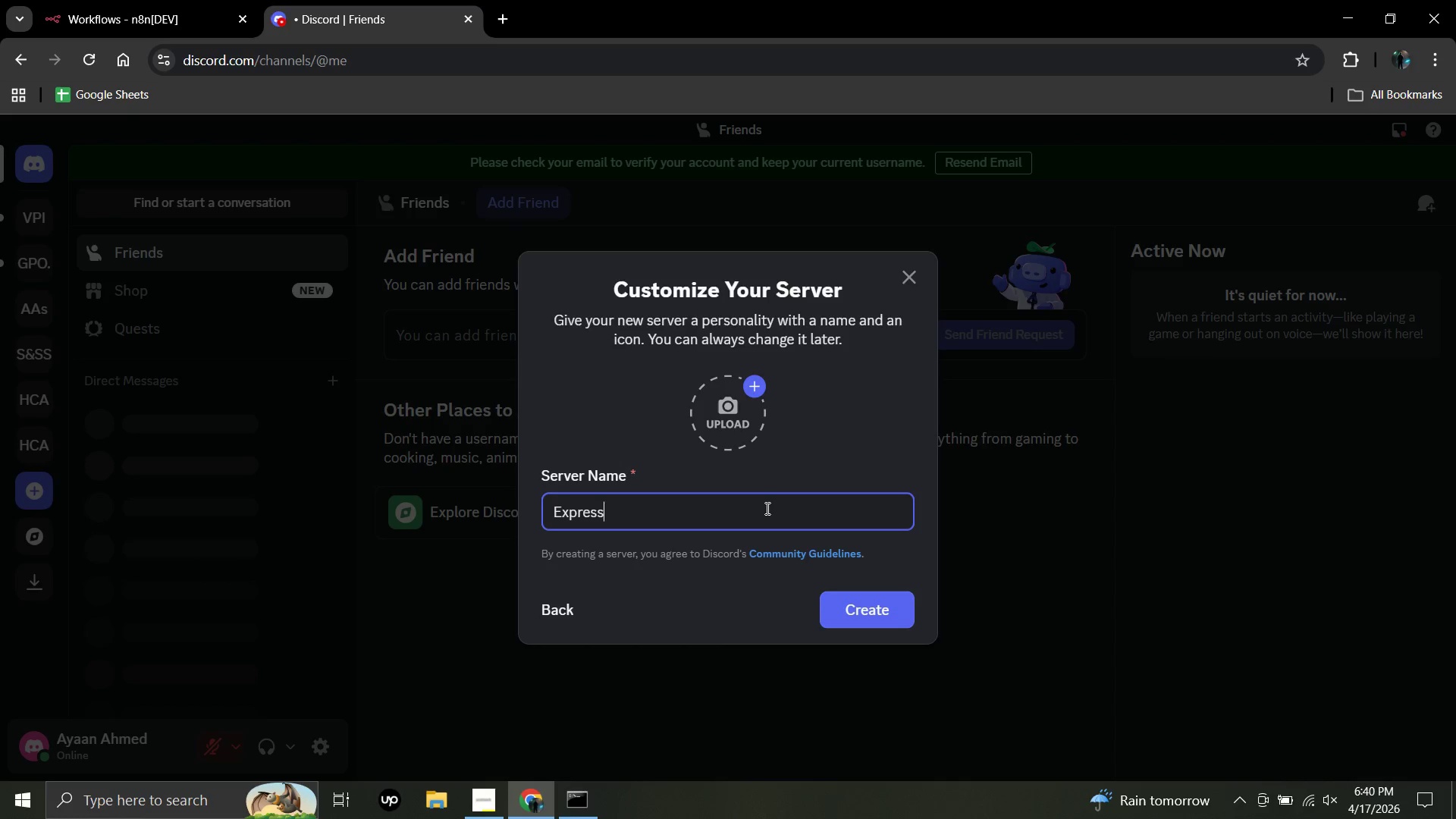 
key(Minus)
 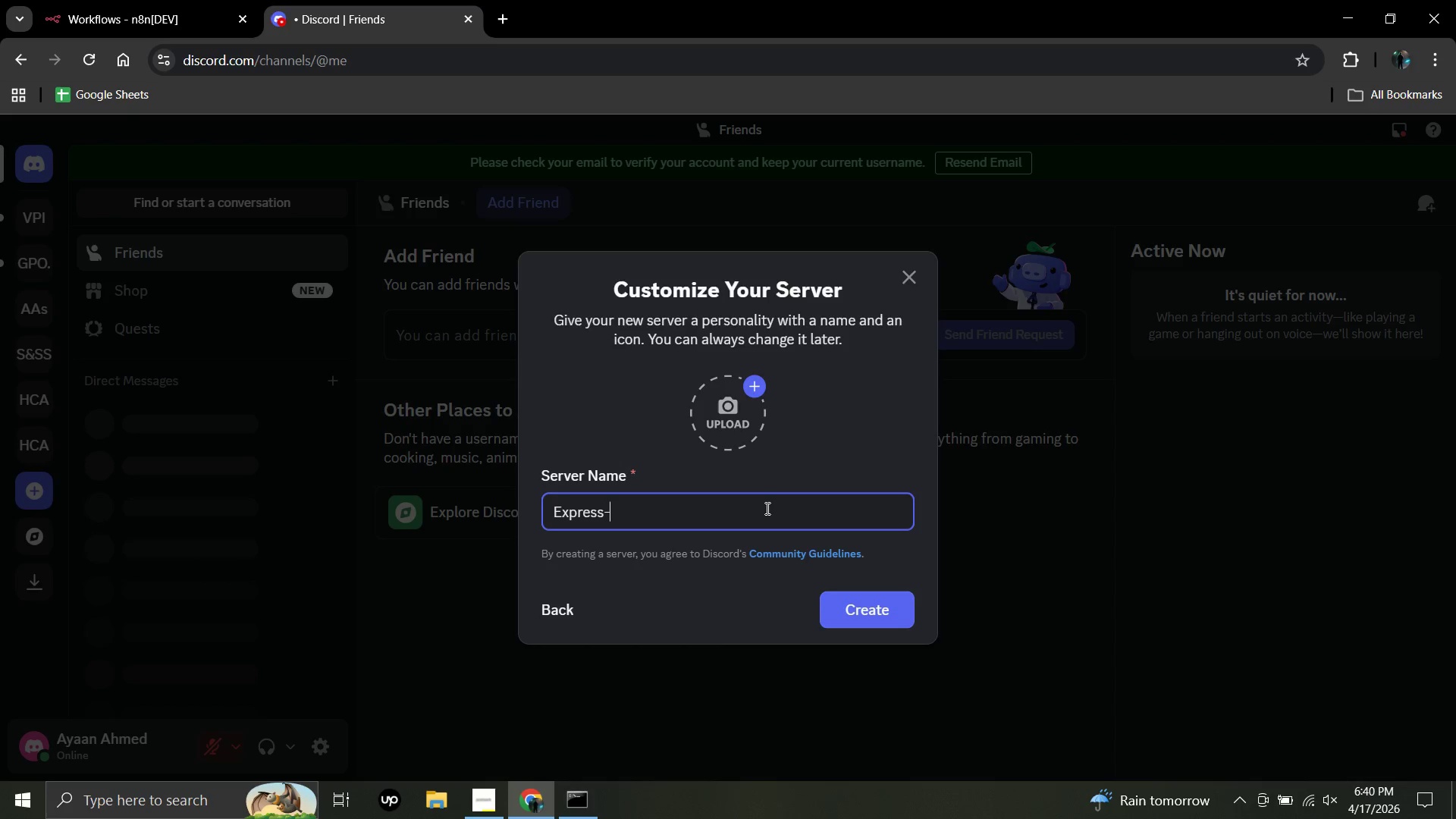 
type(shifts)
 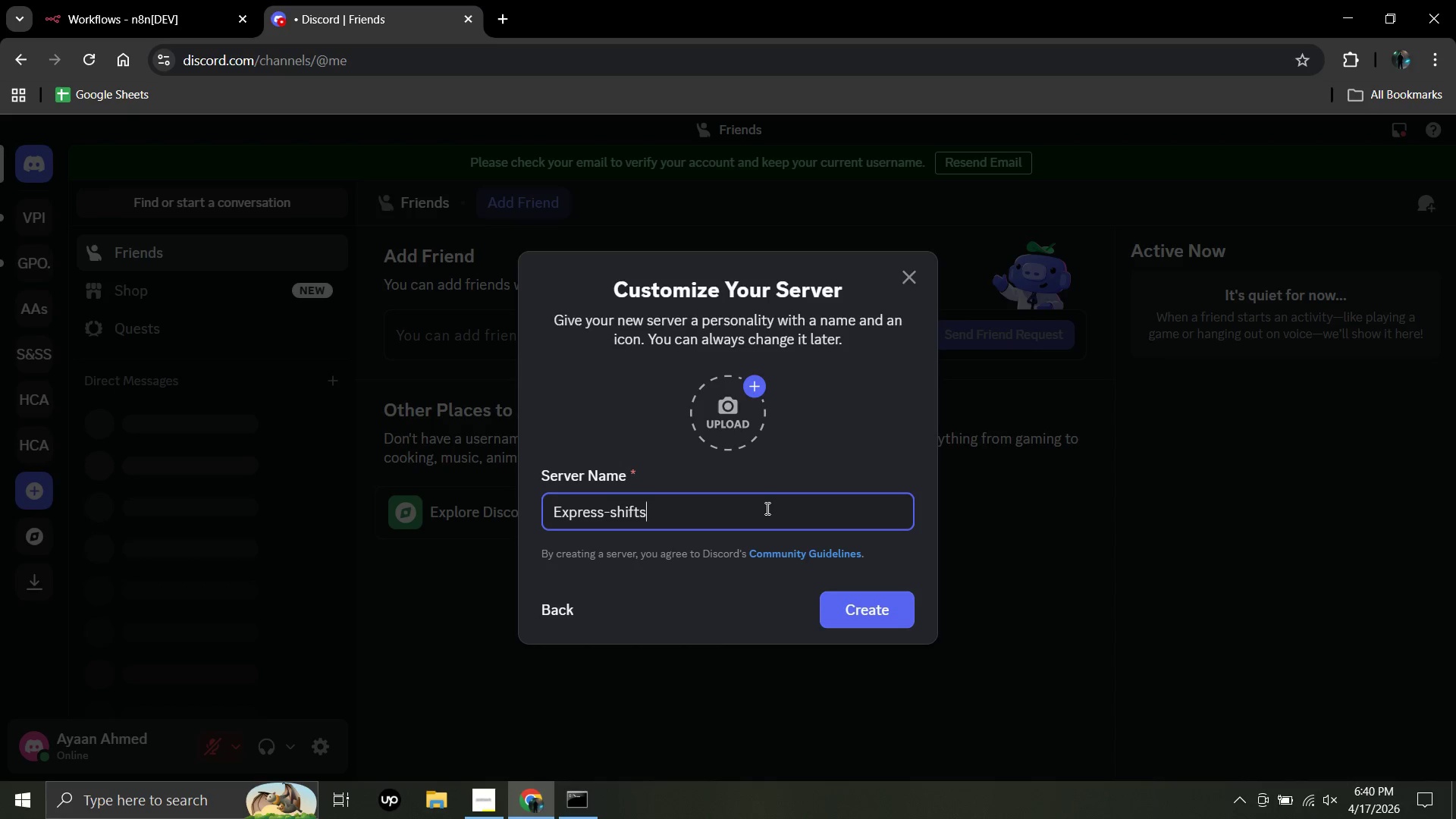 
wait(11.56)
 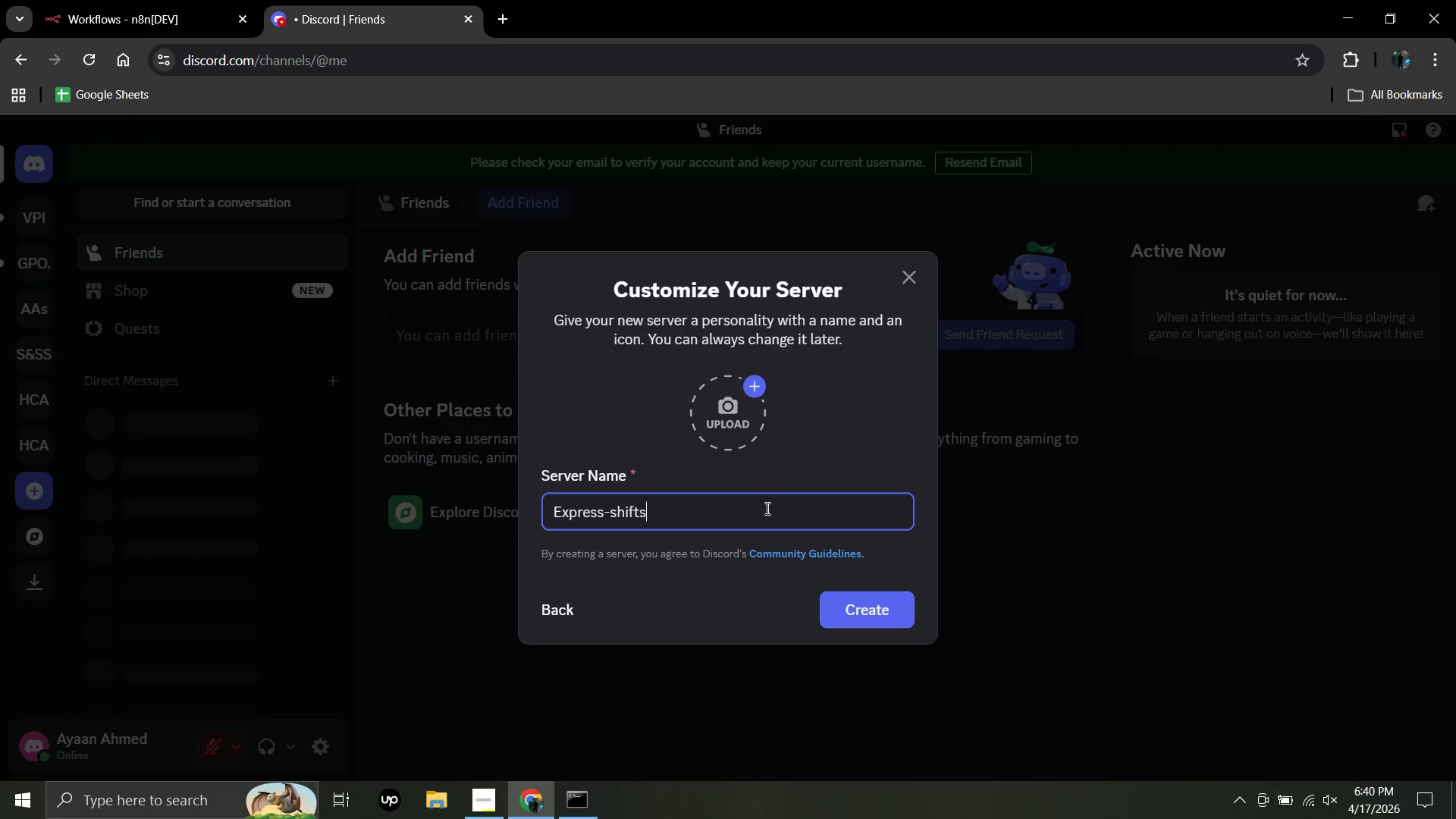 
left_click([866, 610])
 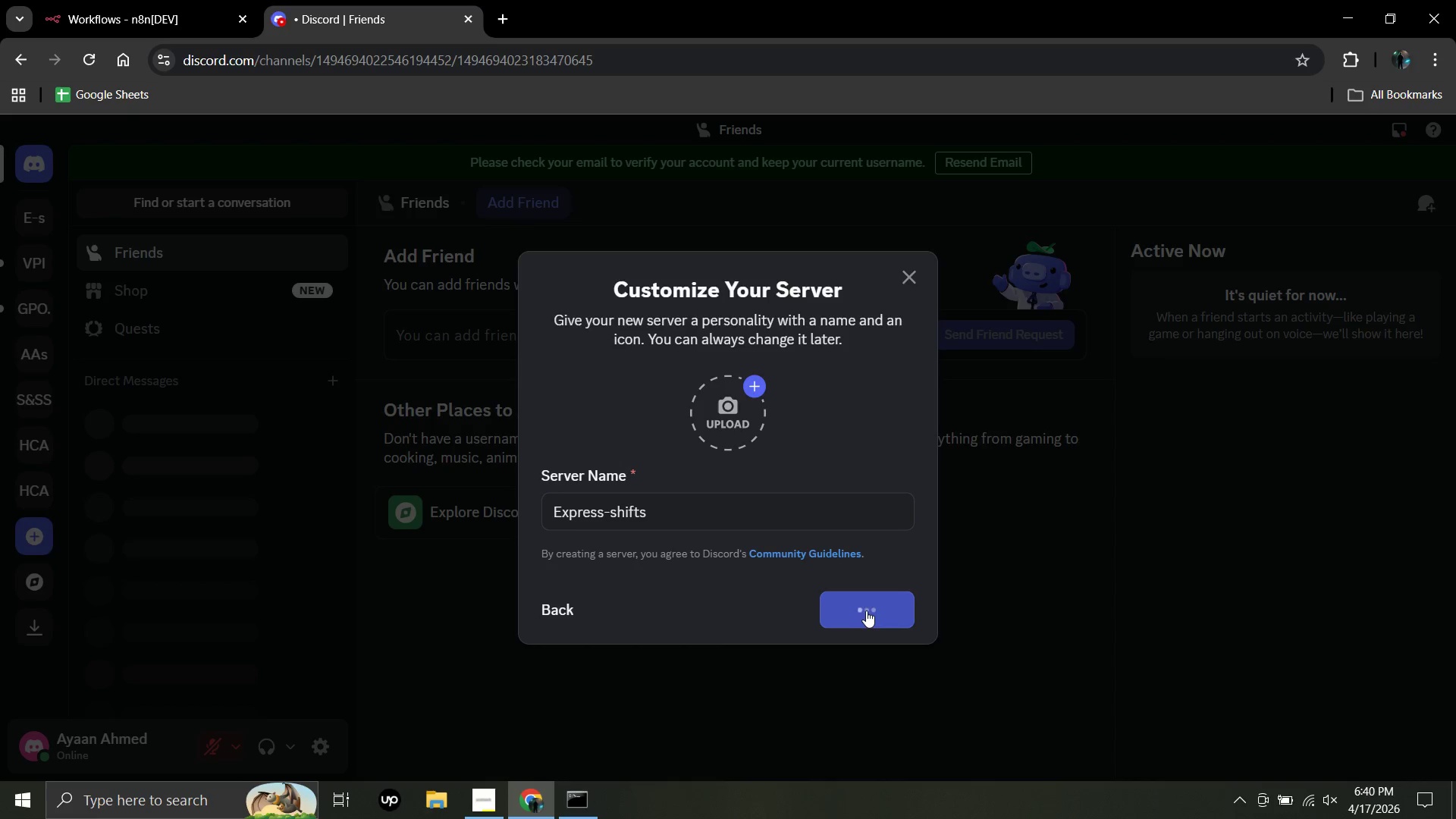 
mouse_move([985, 648])
 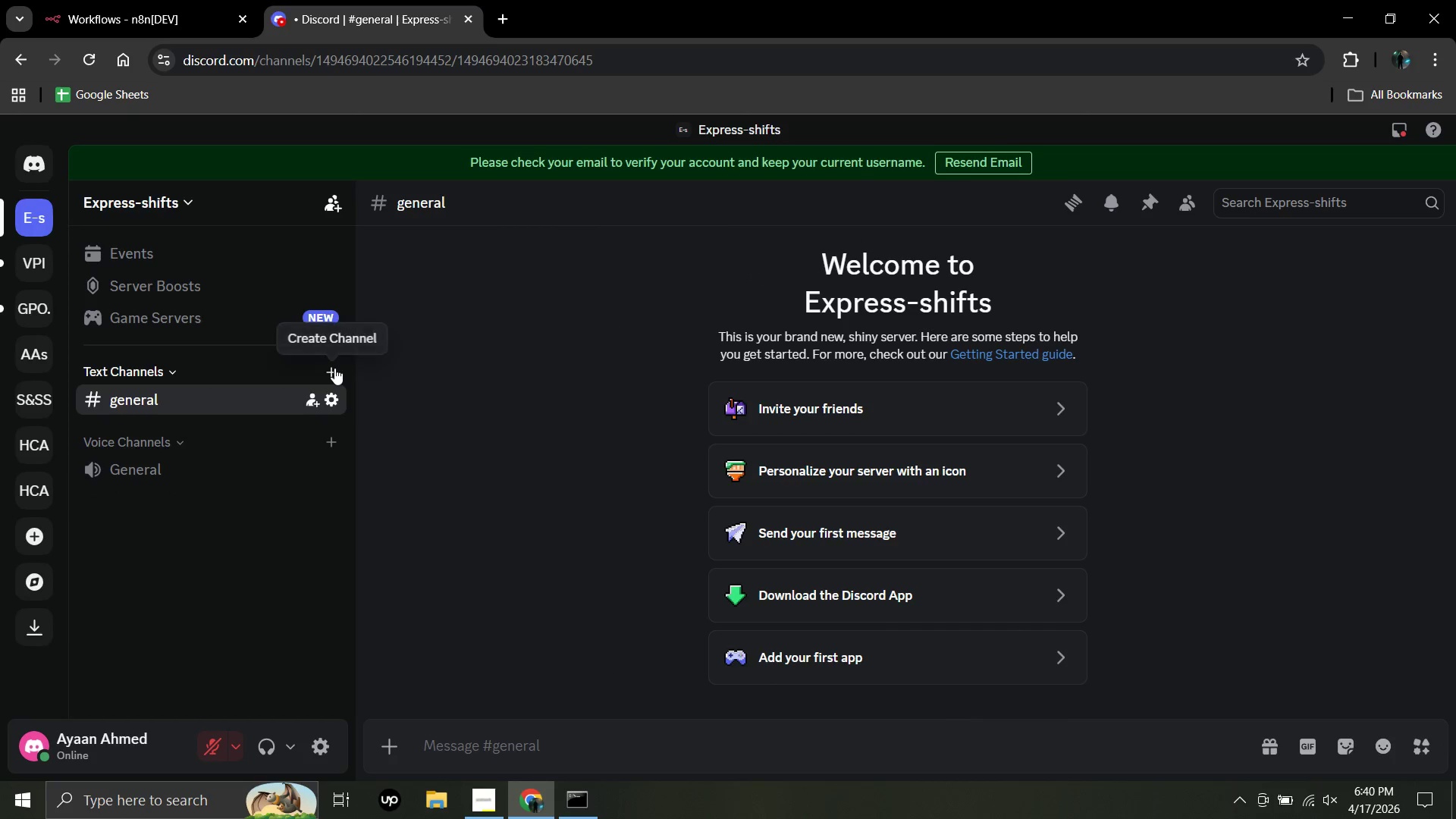 
wait(6.2)
 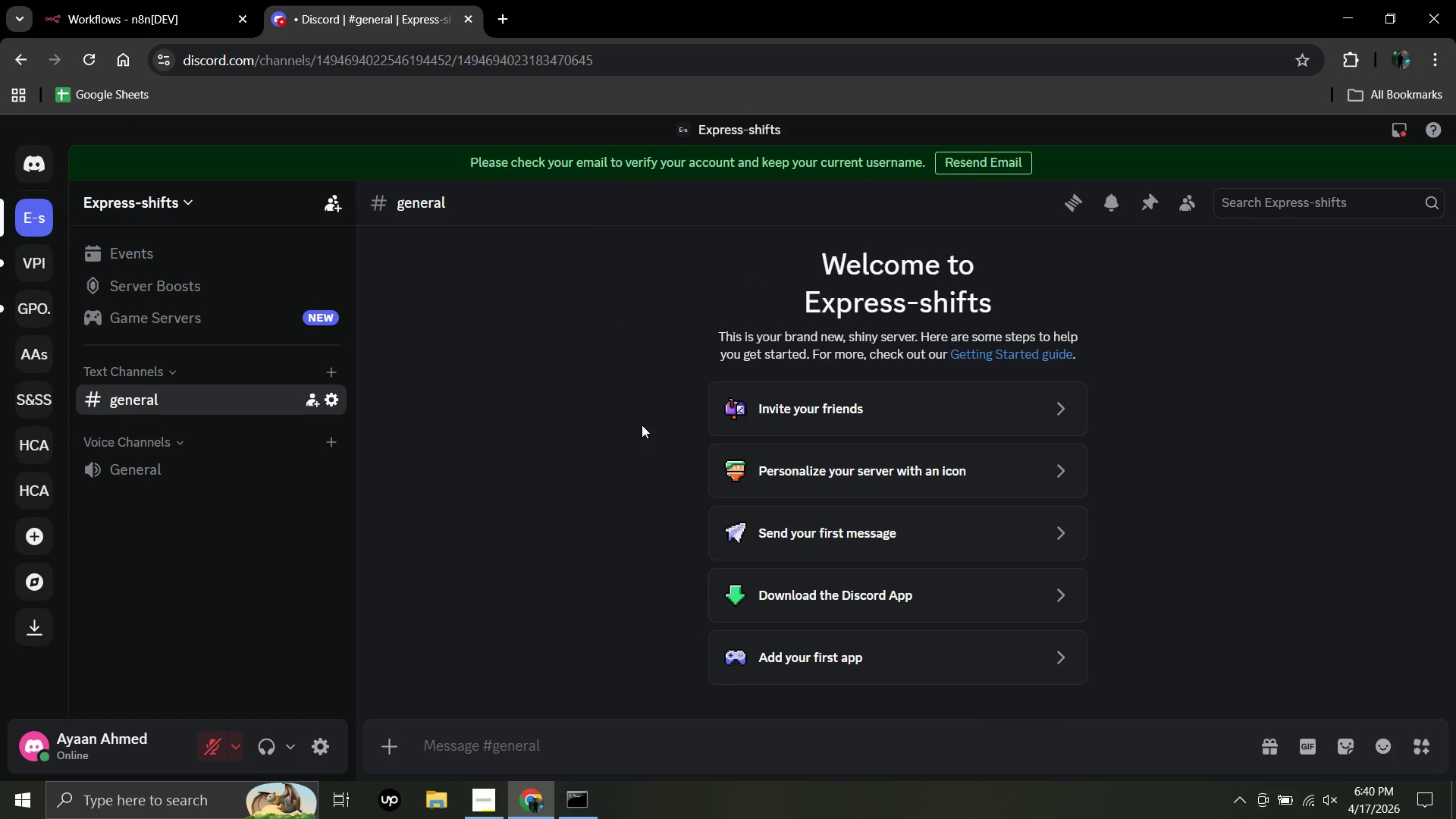 
left_click([330, 372])
 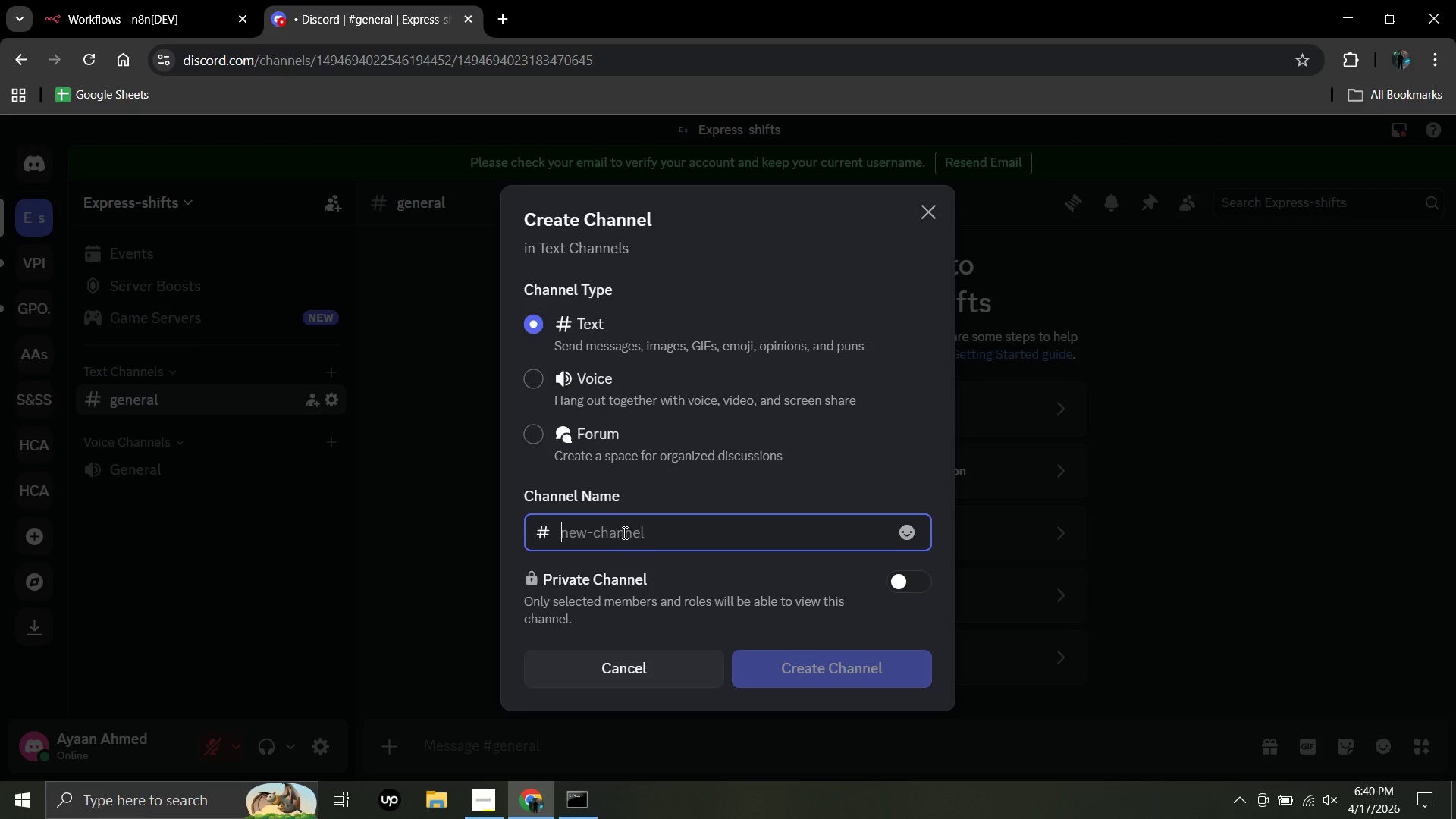 
wait(15.0)
 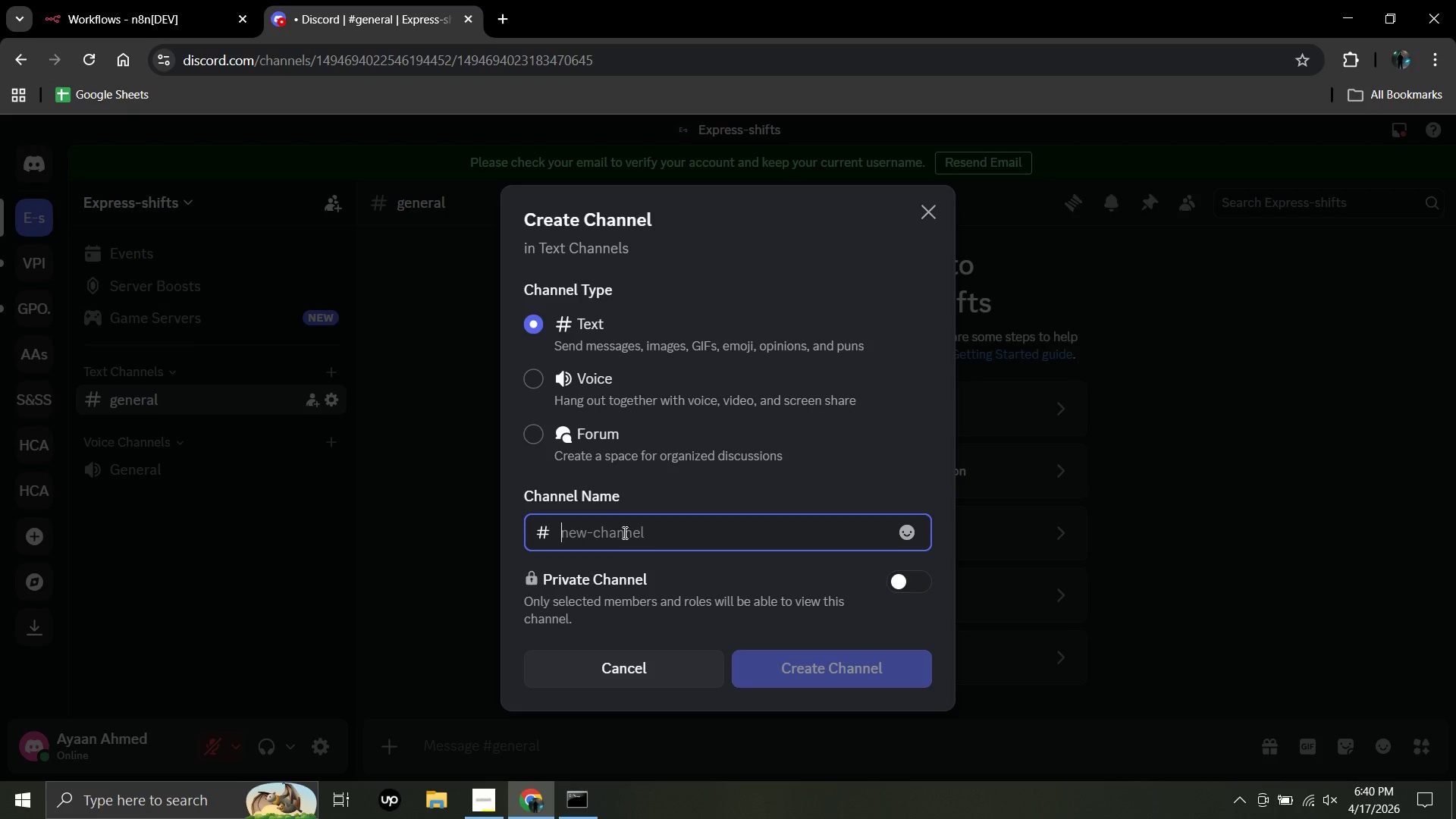 
hold_key(key=ShiftLeft, duration=0.34)
 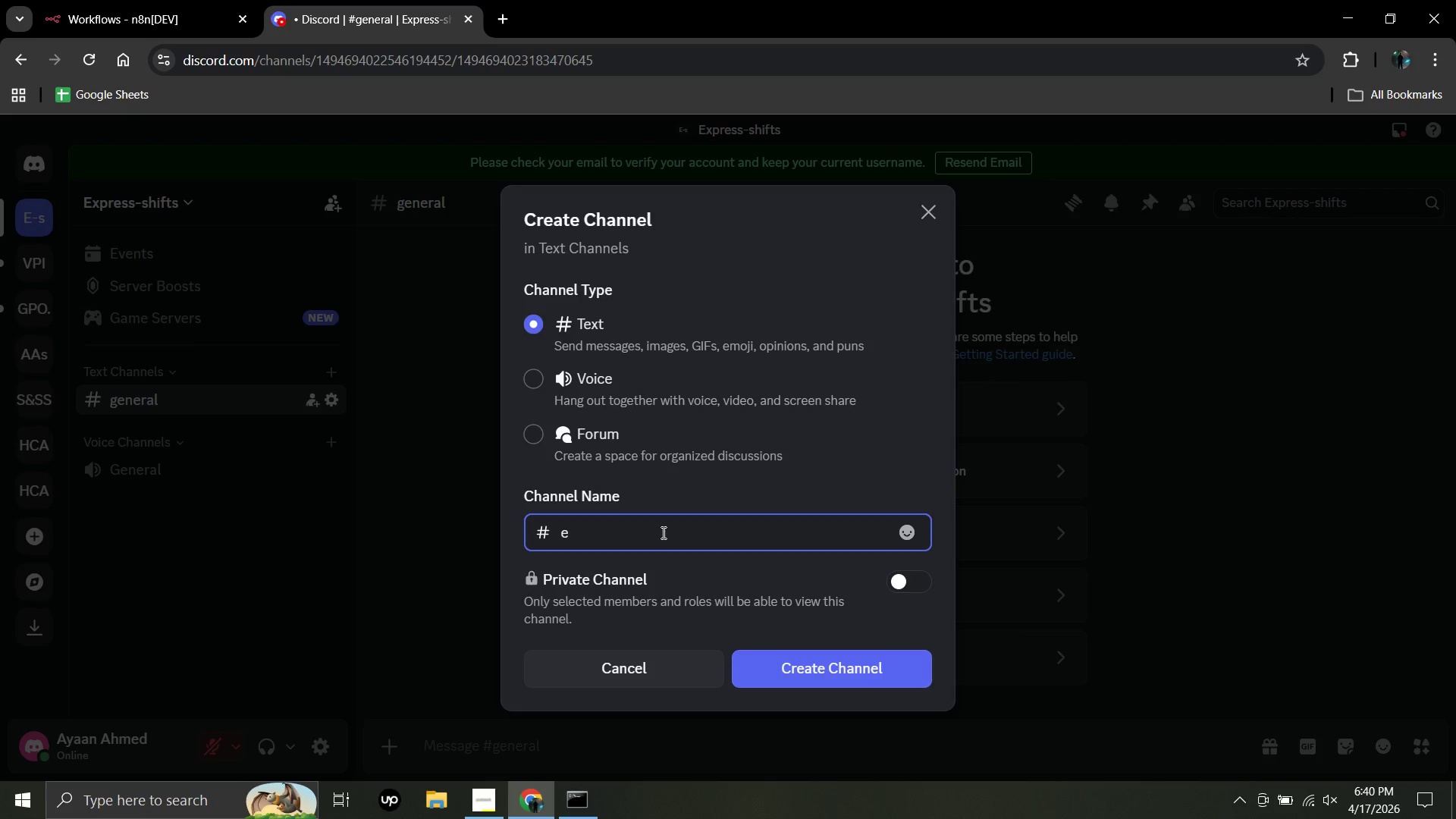 
key(E)
 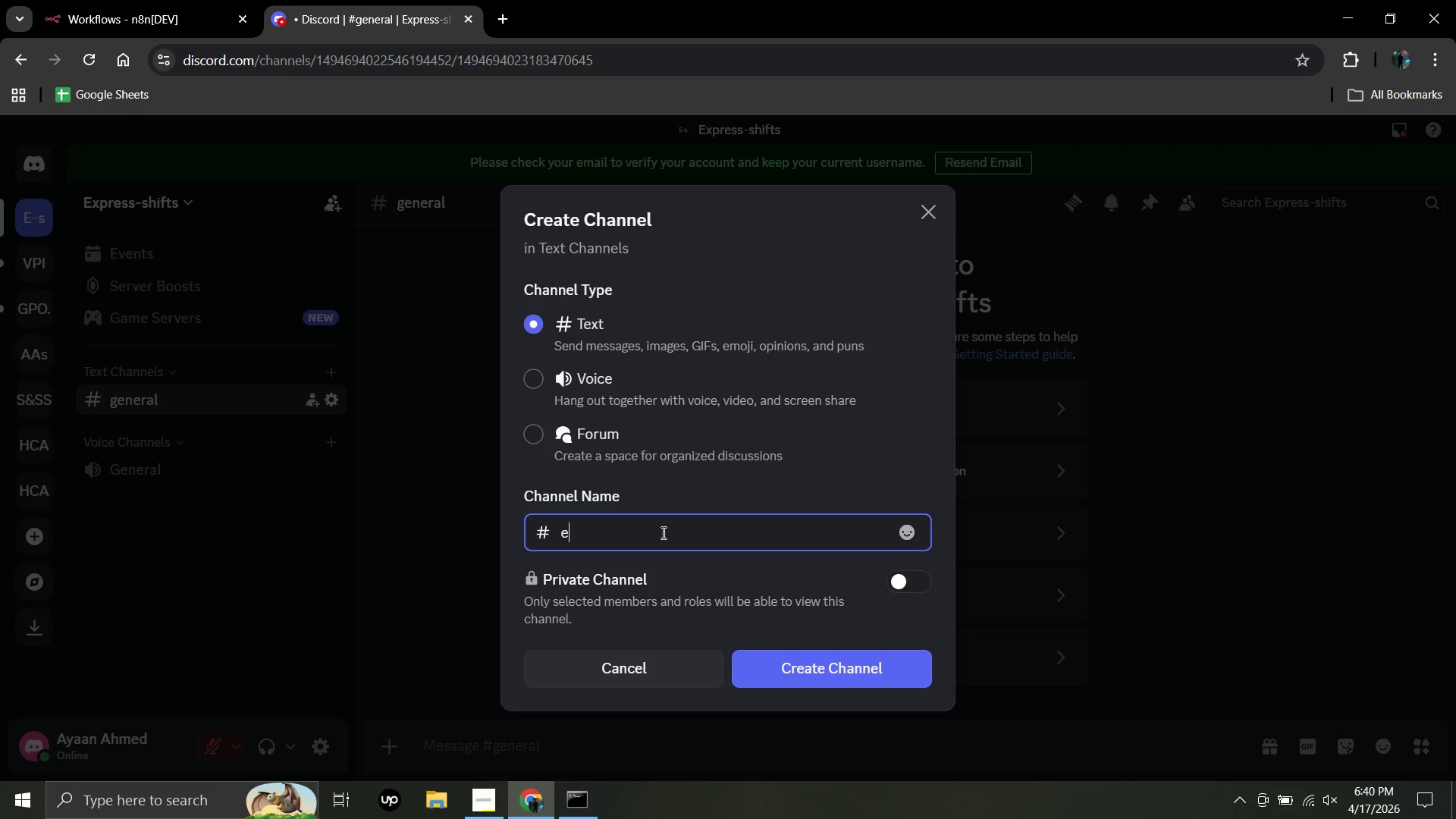 
key(Backspace)
 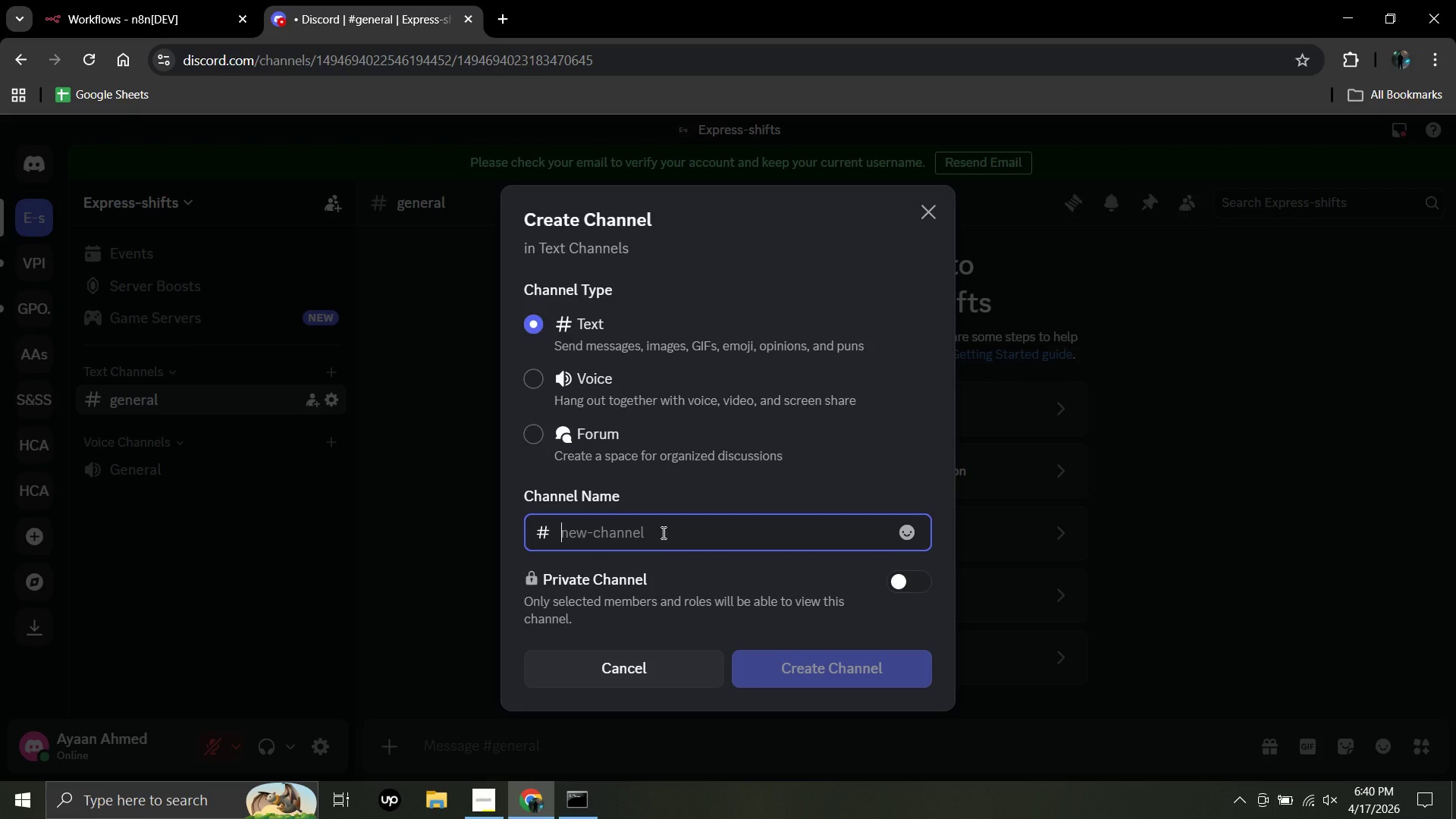 
key(Shift+E)
 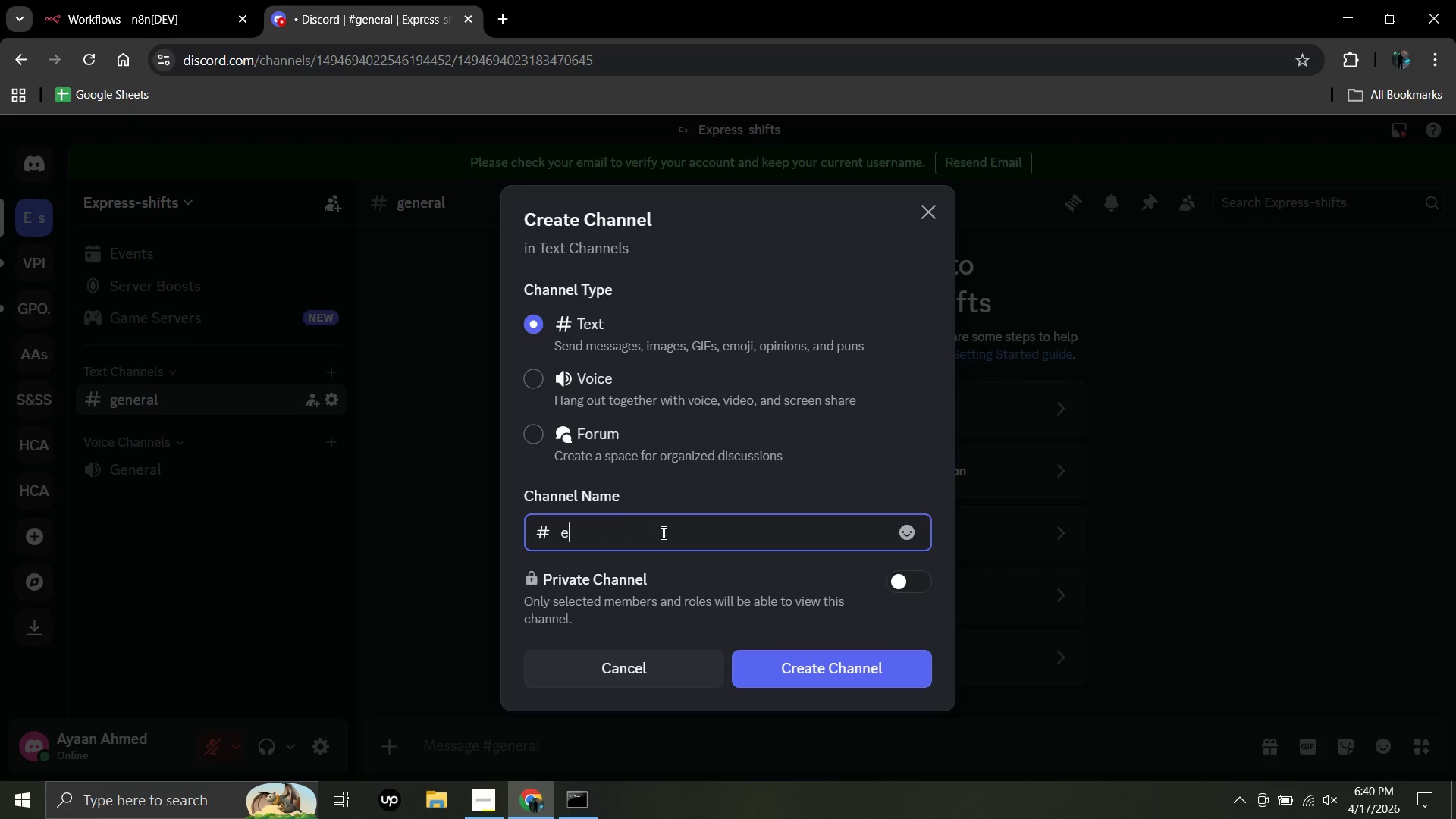 
key(Backspace)
 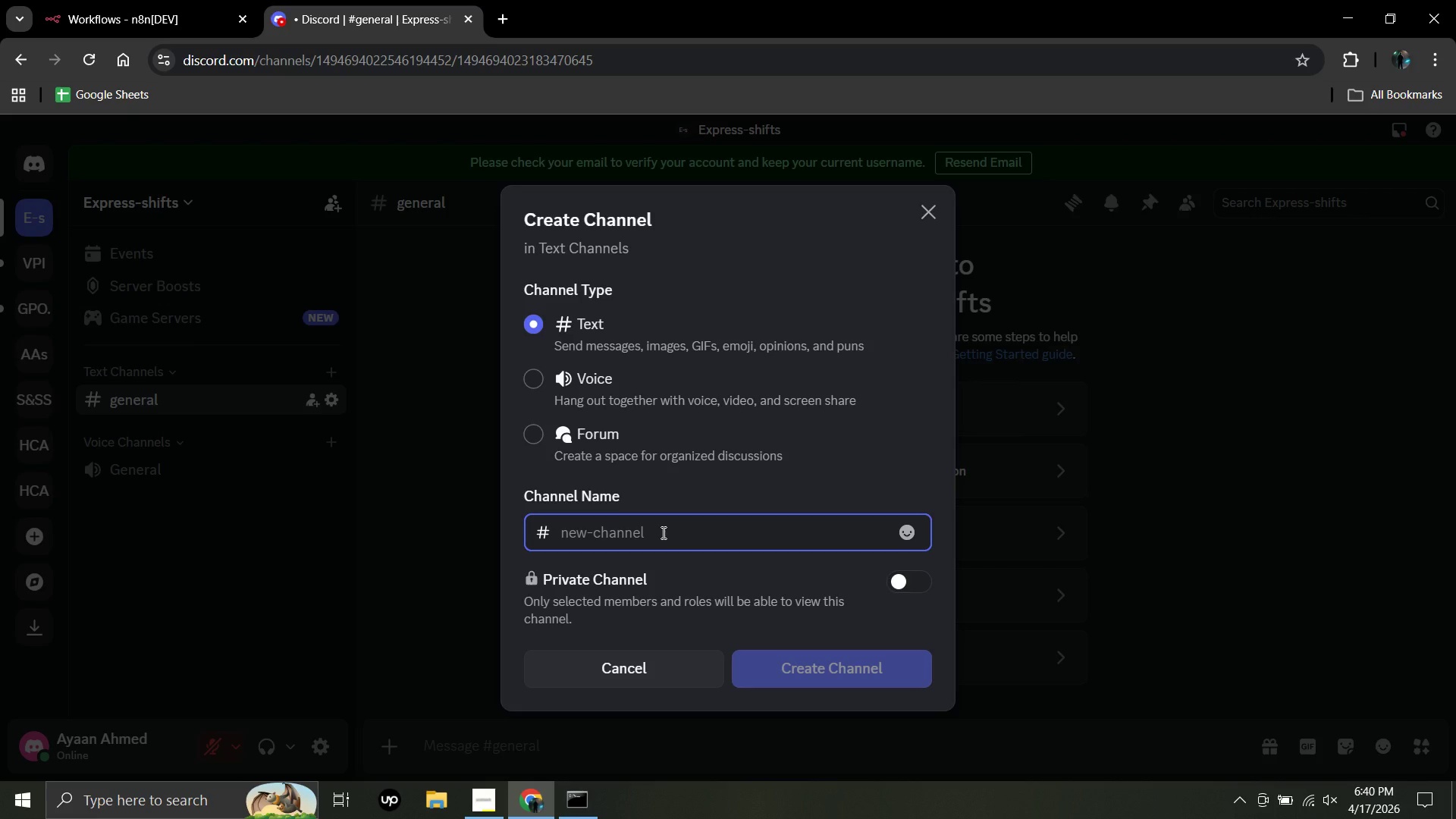 
key(Shift+E)
 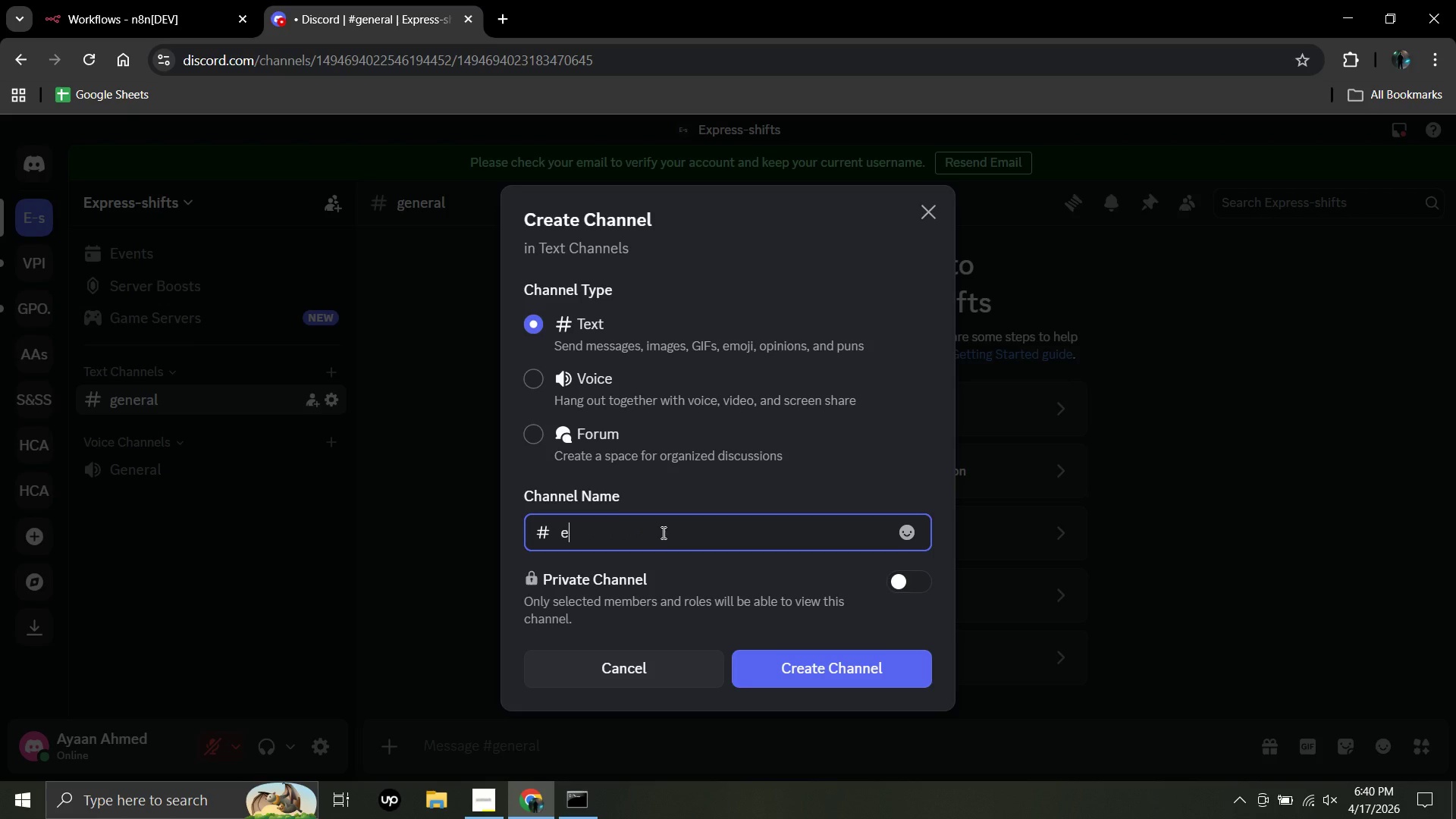 
key(Backspace)
 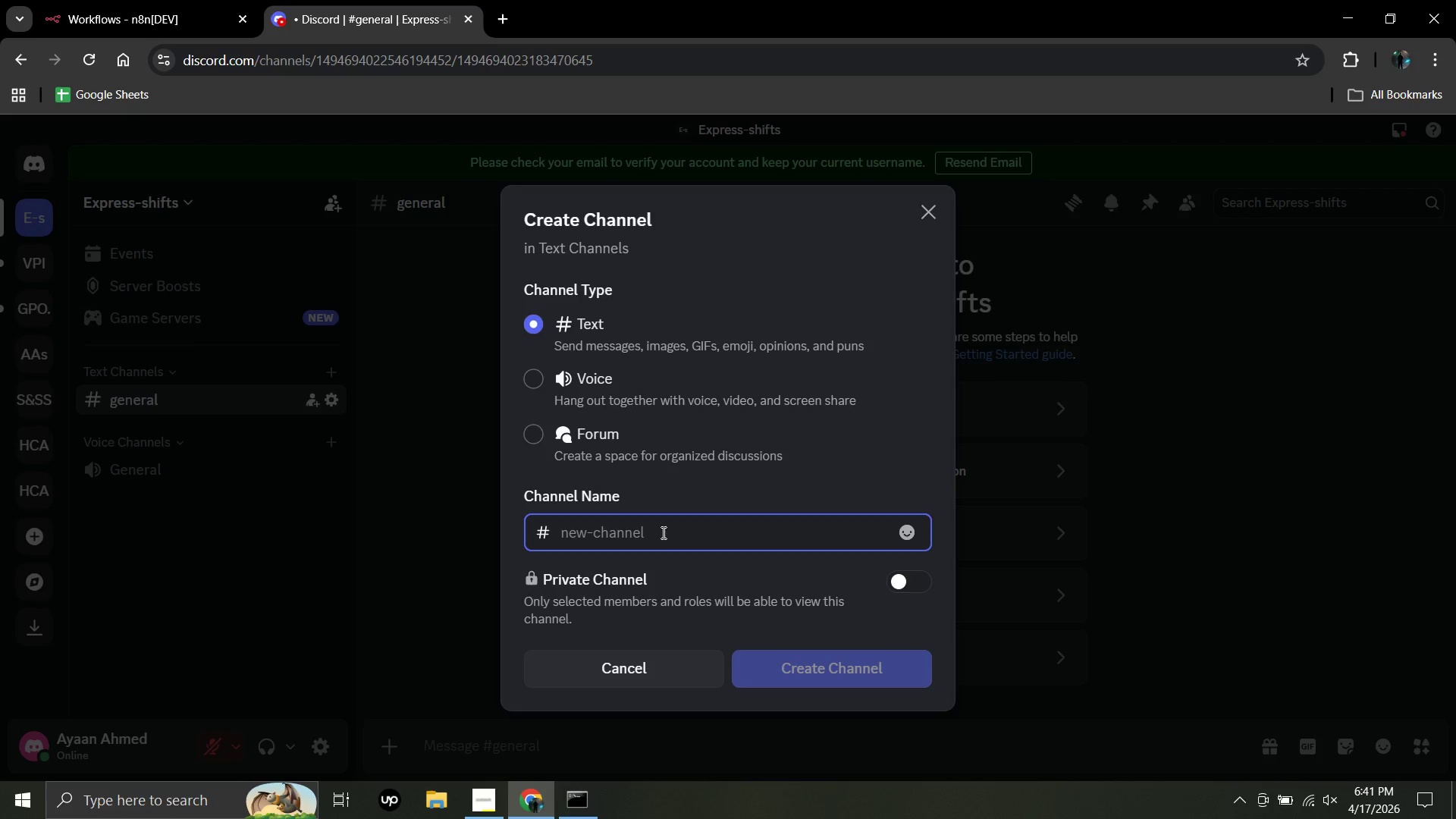 
key(CapsLock)
 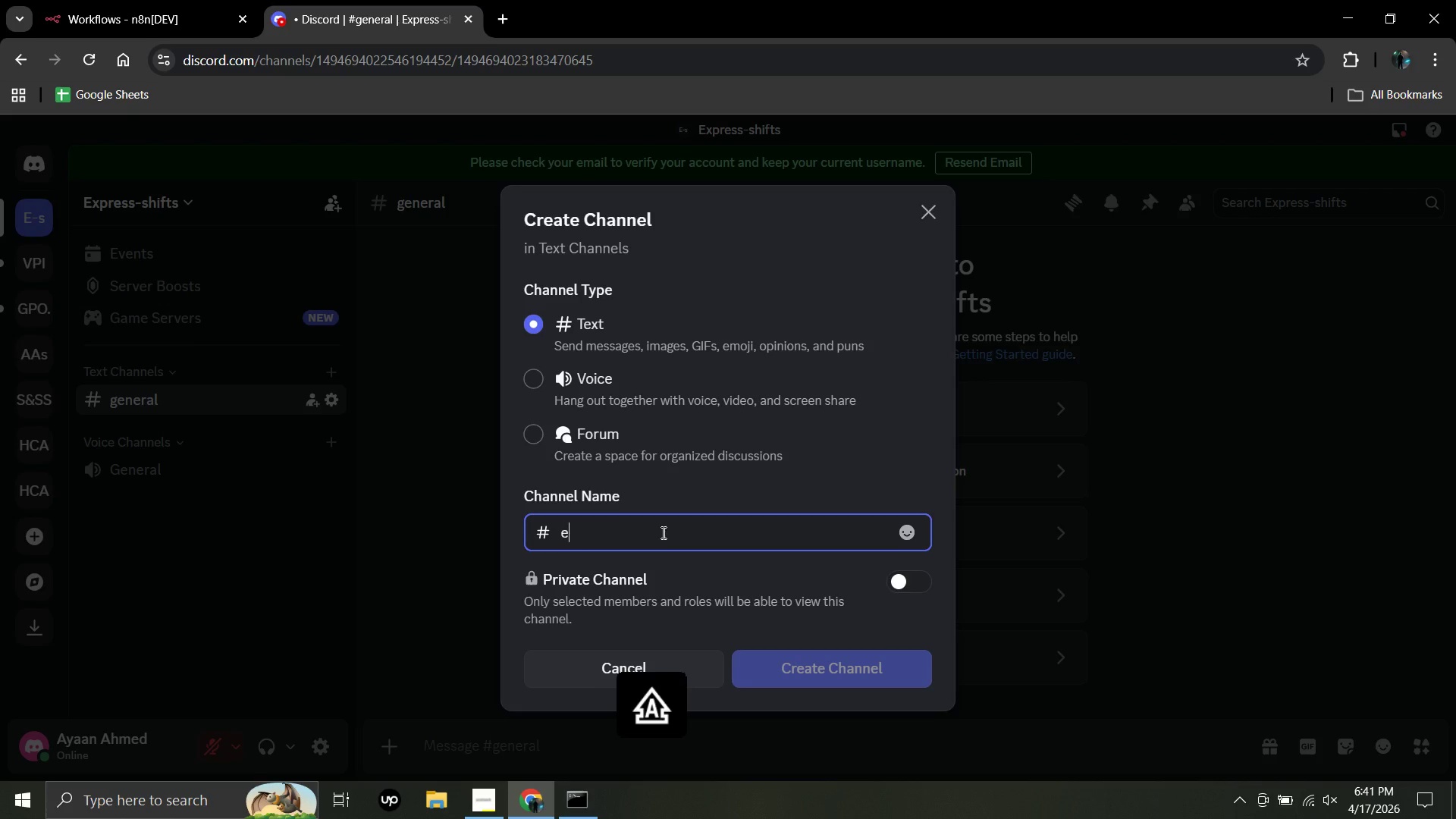 
key(E)
 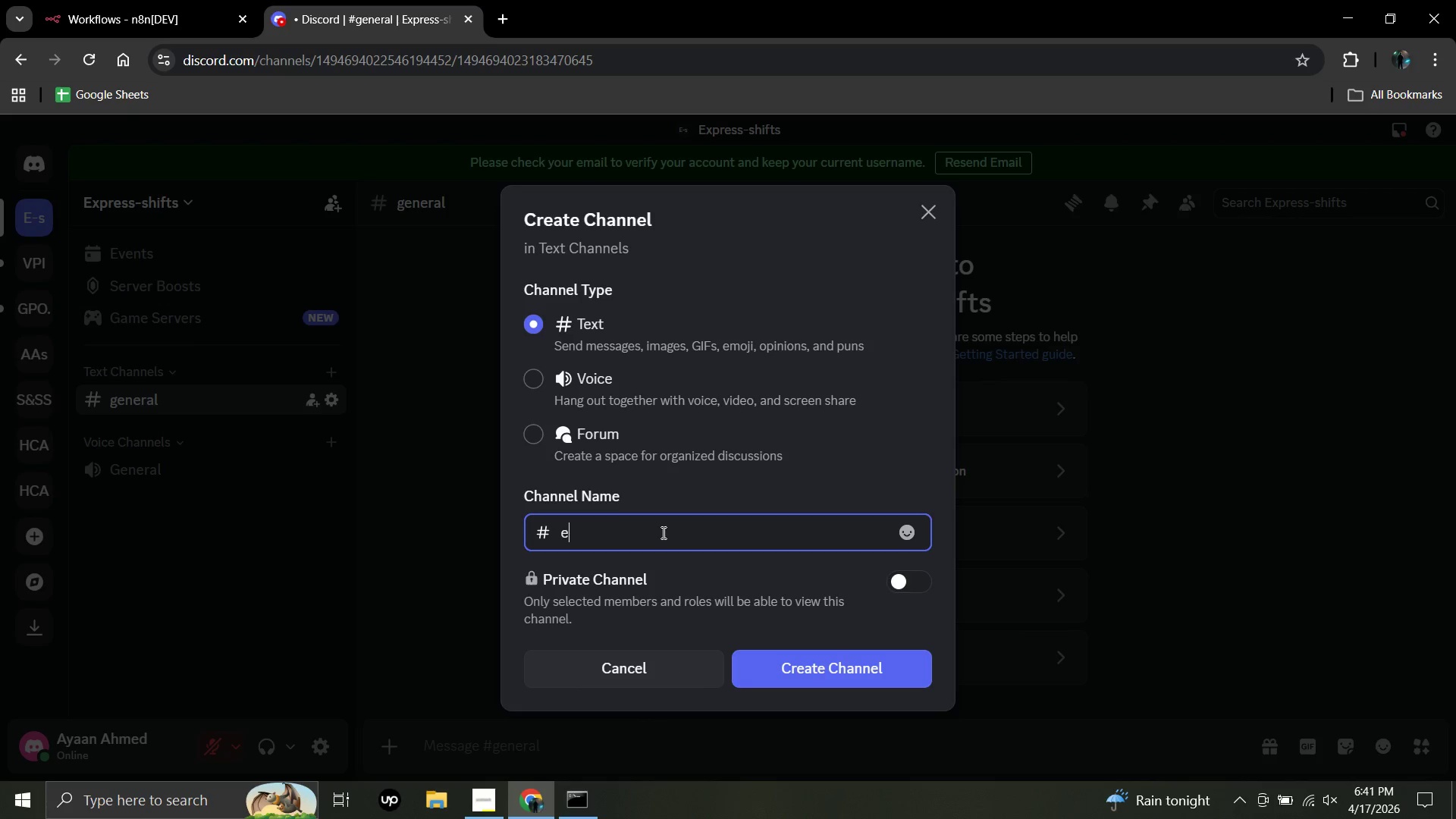 
key(Backspace)
key(Backspace)
key(Backspace)
type(EPRESS)
 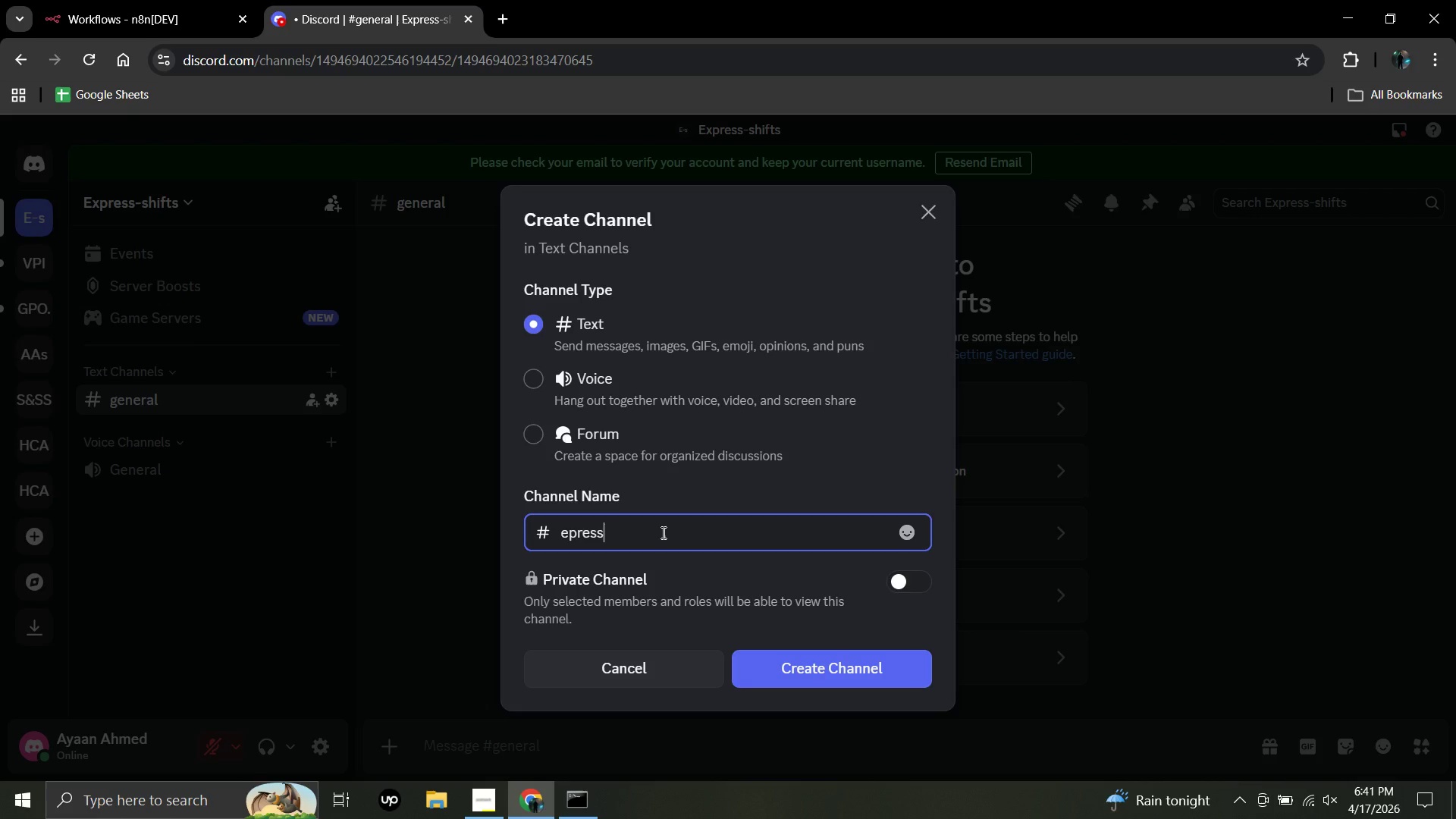 
type(-SHIFTS)
 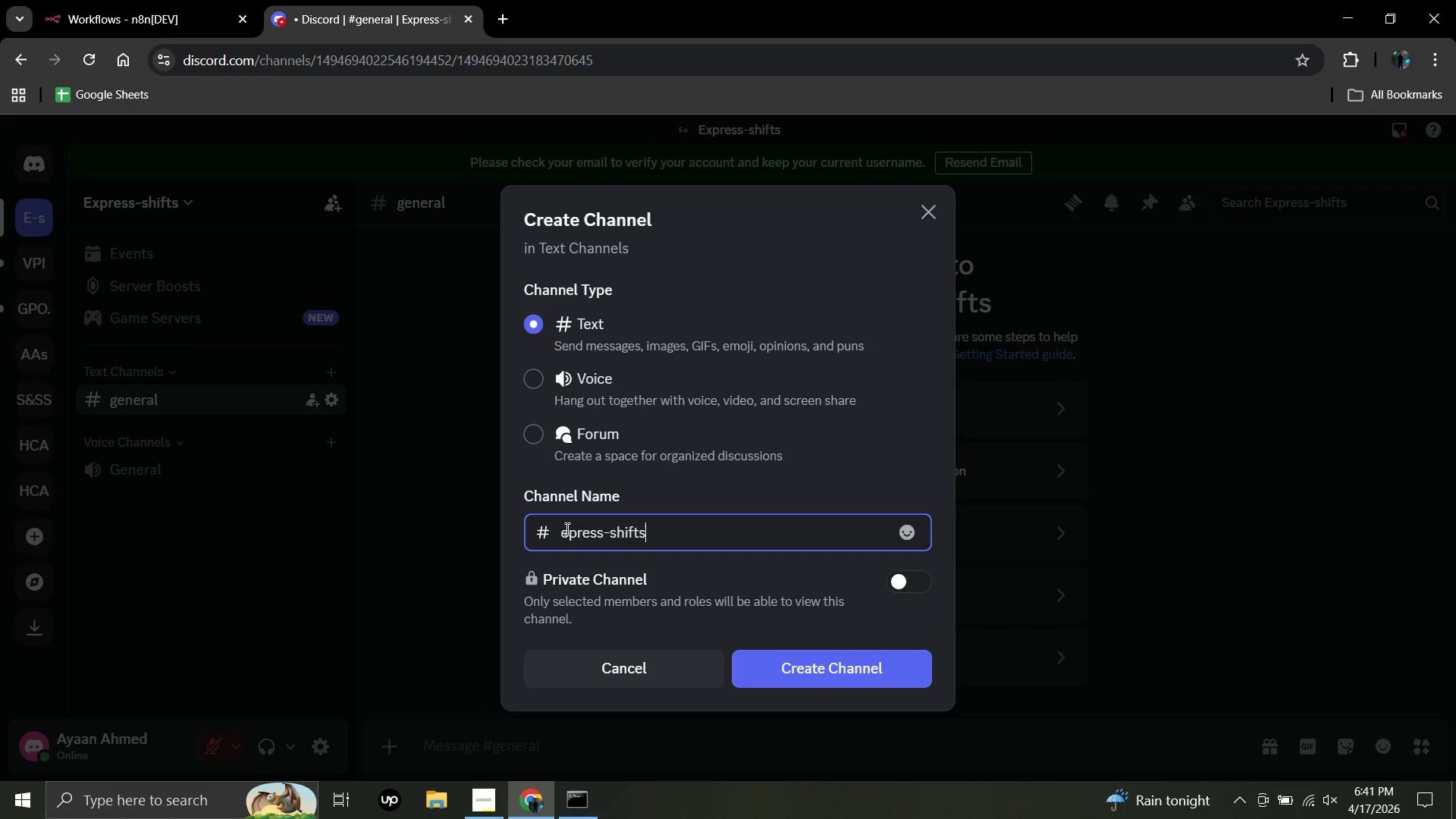 
left_click([566, 529])
 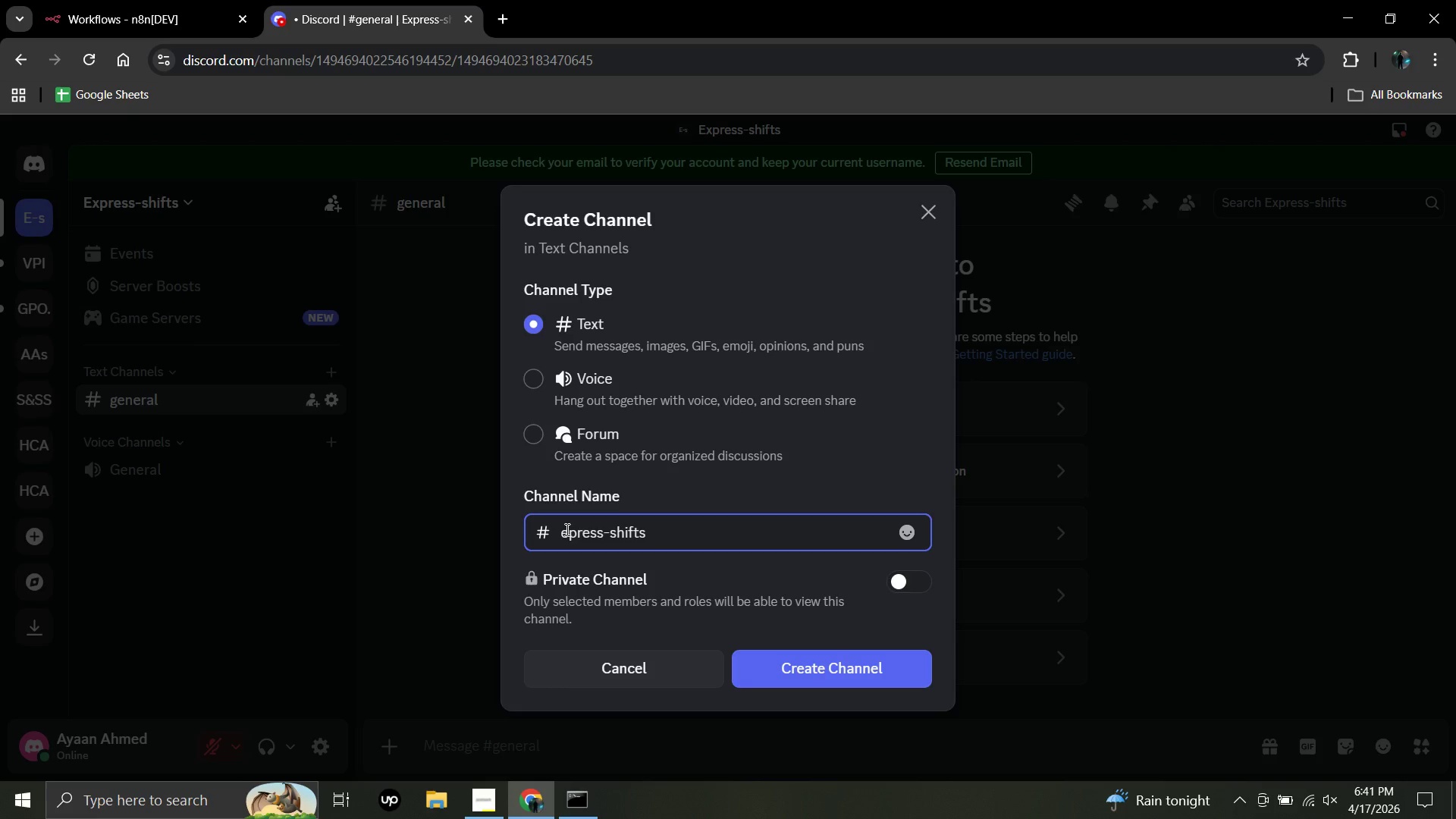 
key(X)
 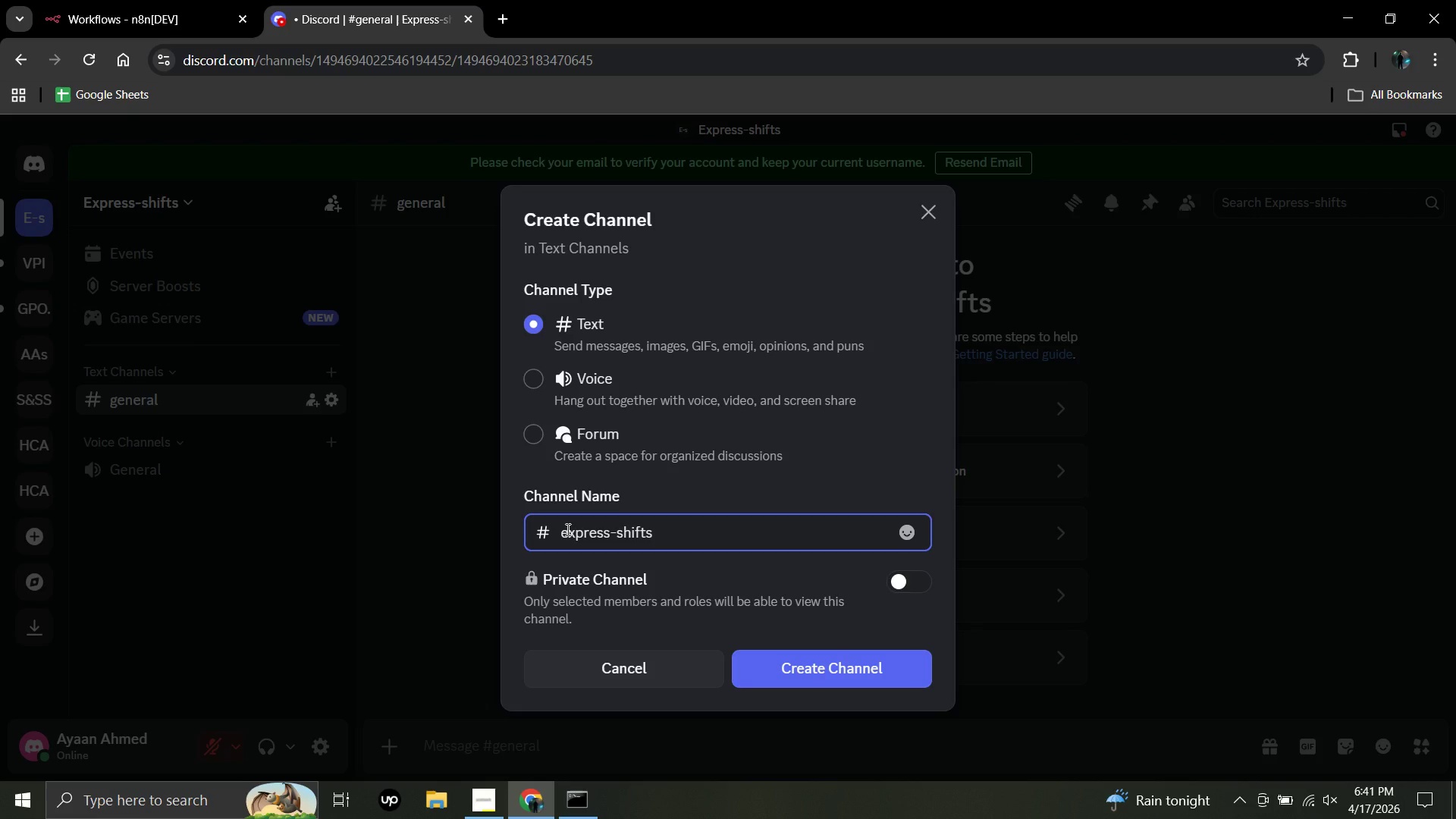 
wait(9.84)
 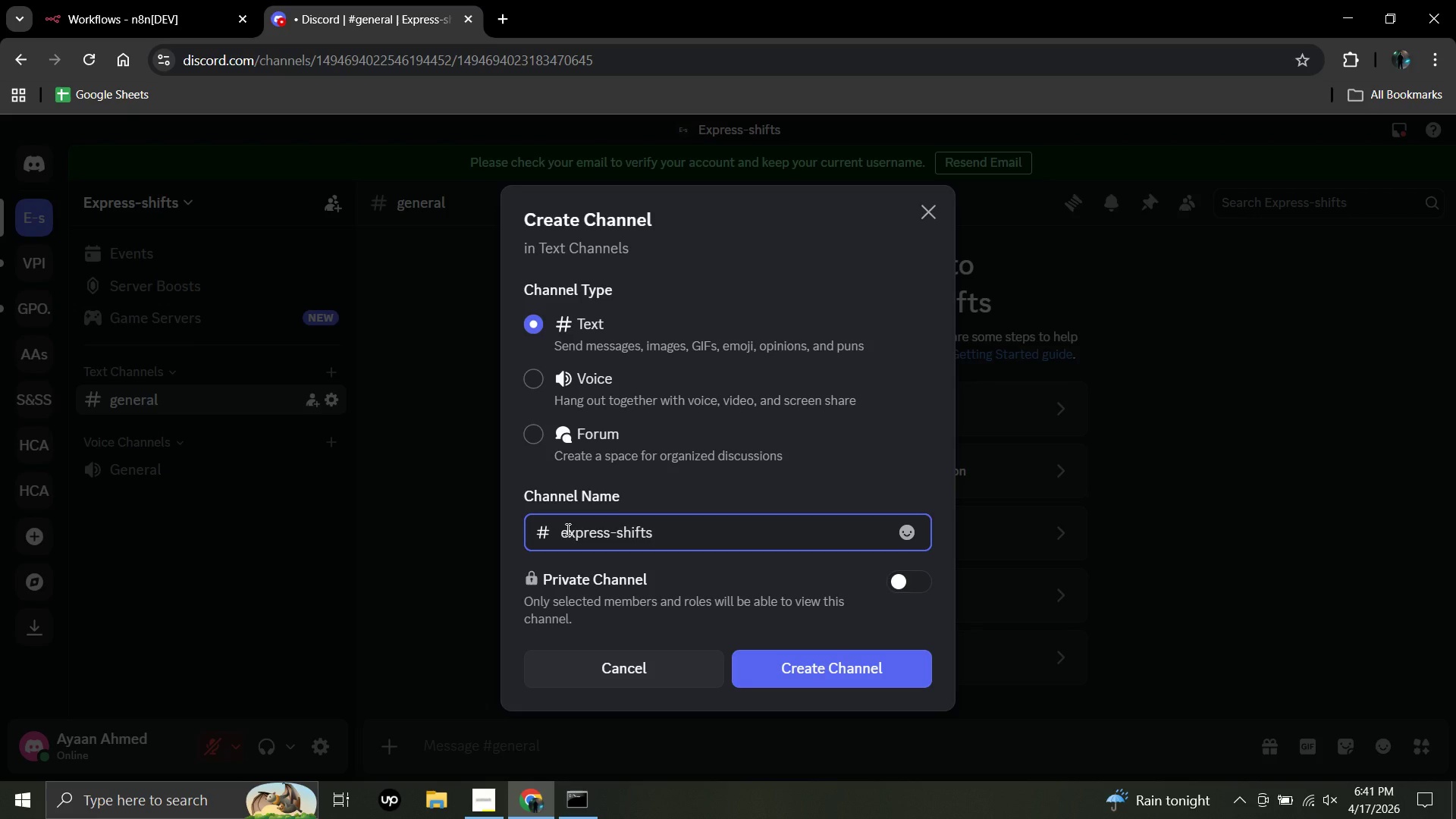 
left_click([839, 667])
 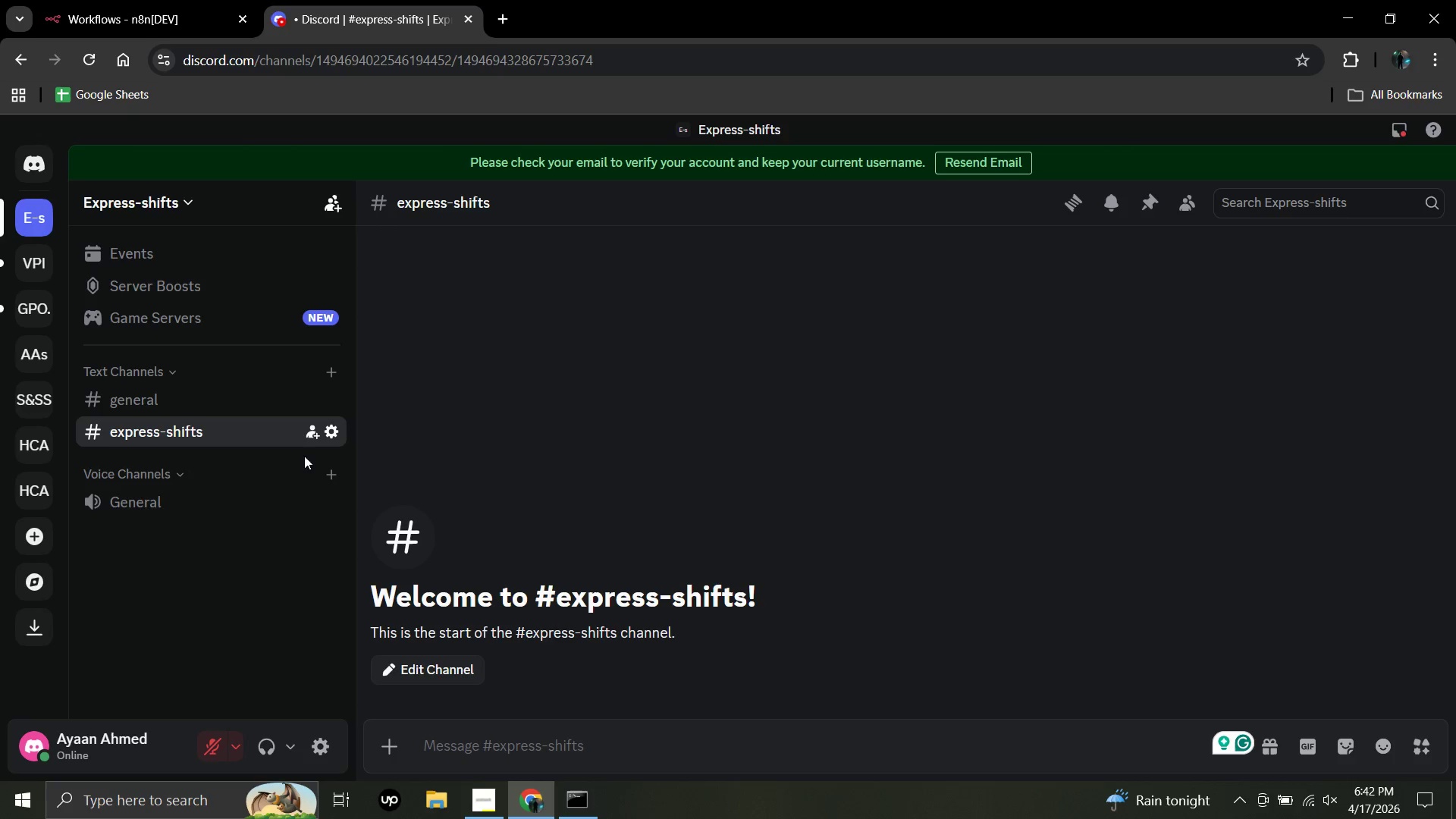 
wait(38.42)
 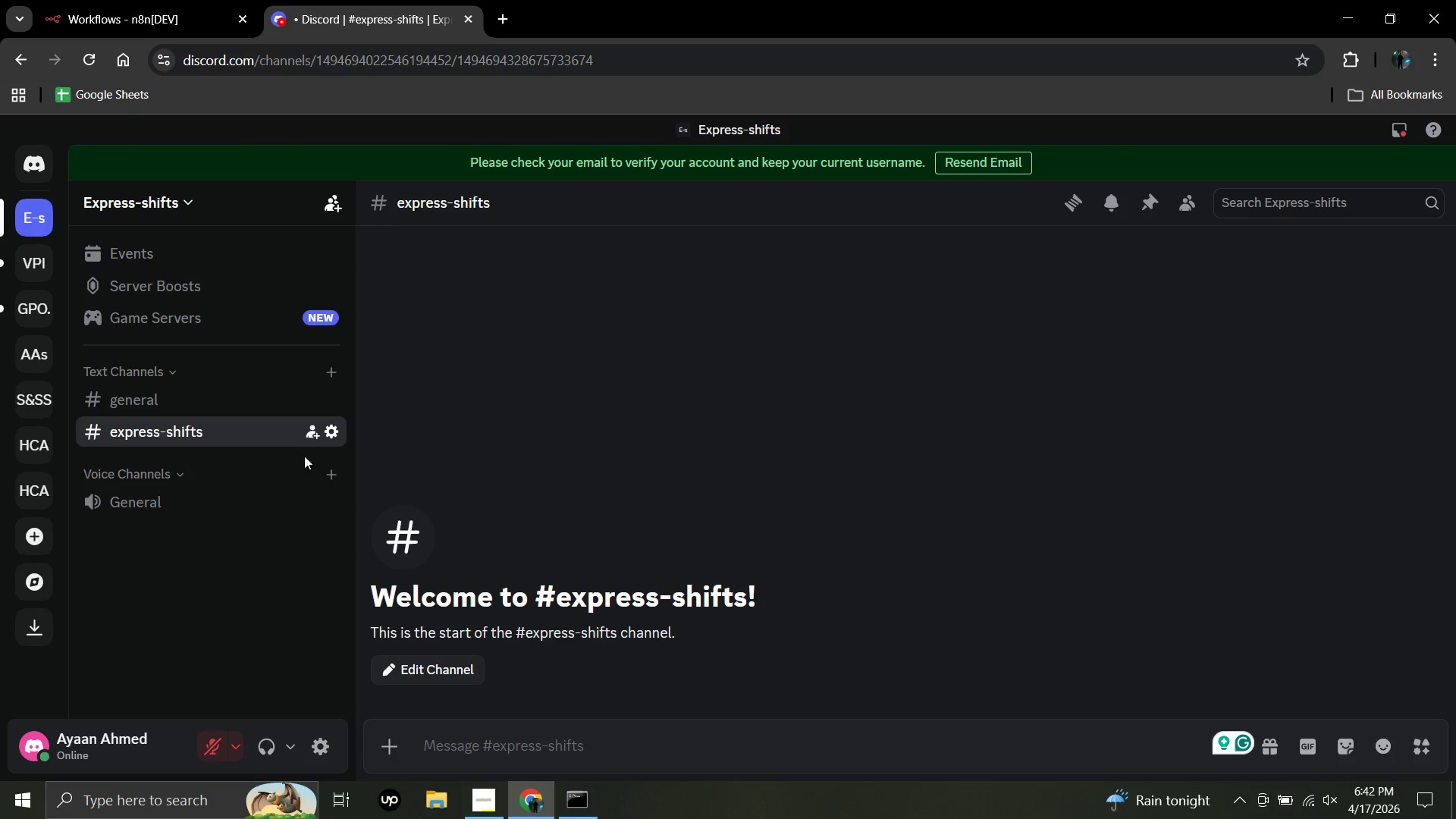 
left_click([331, 433])
 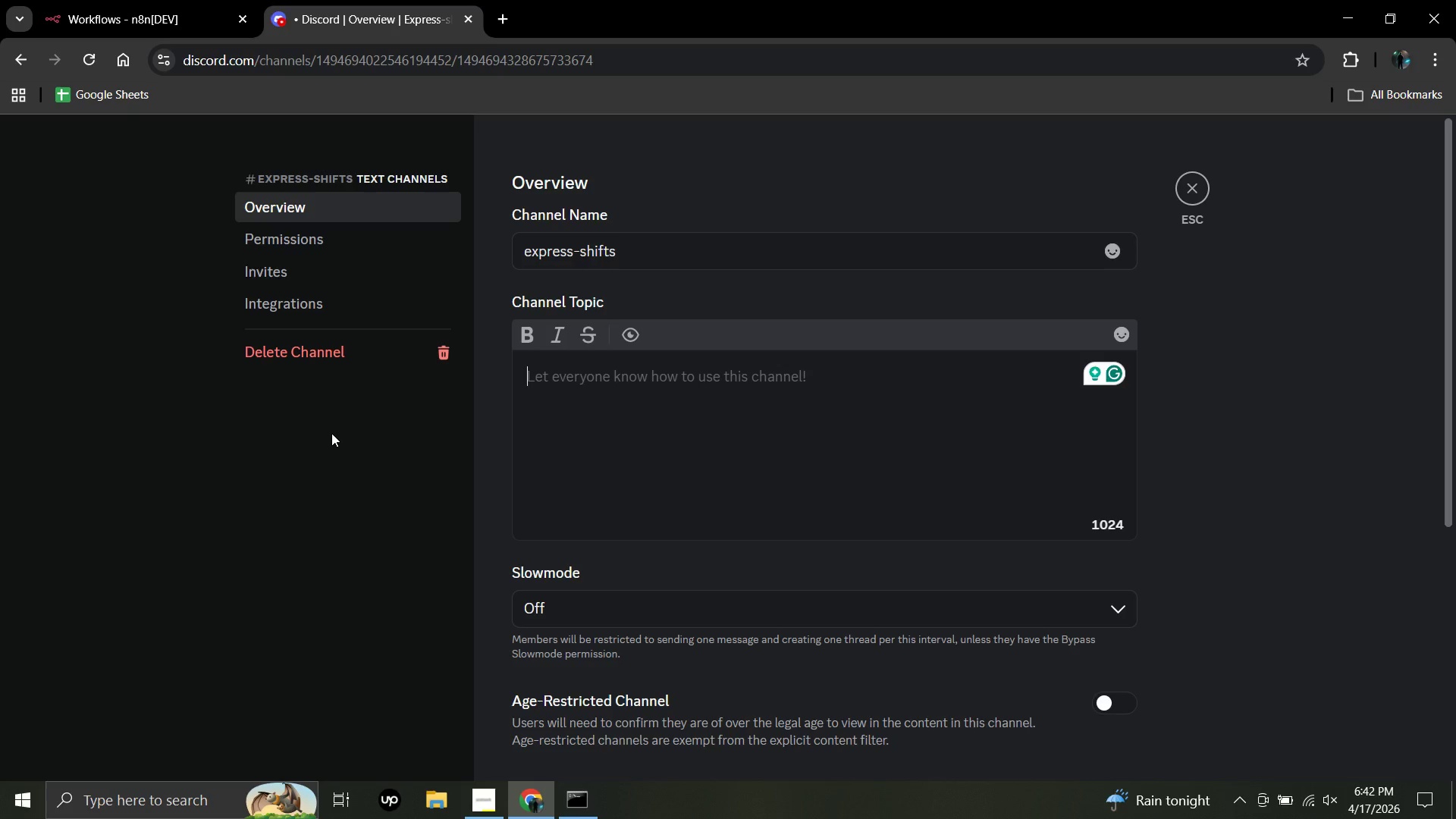 
wait(43.08)
 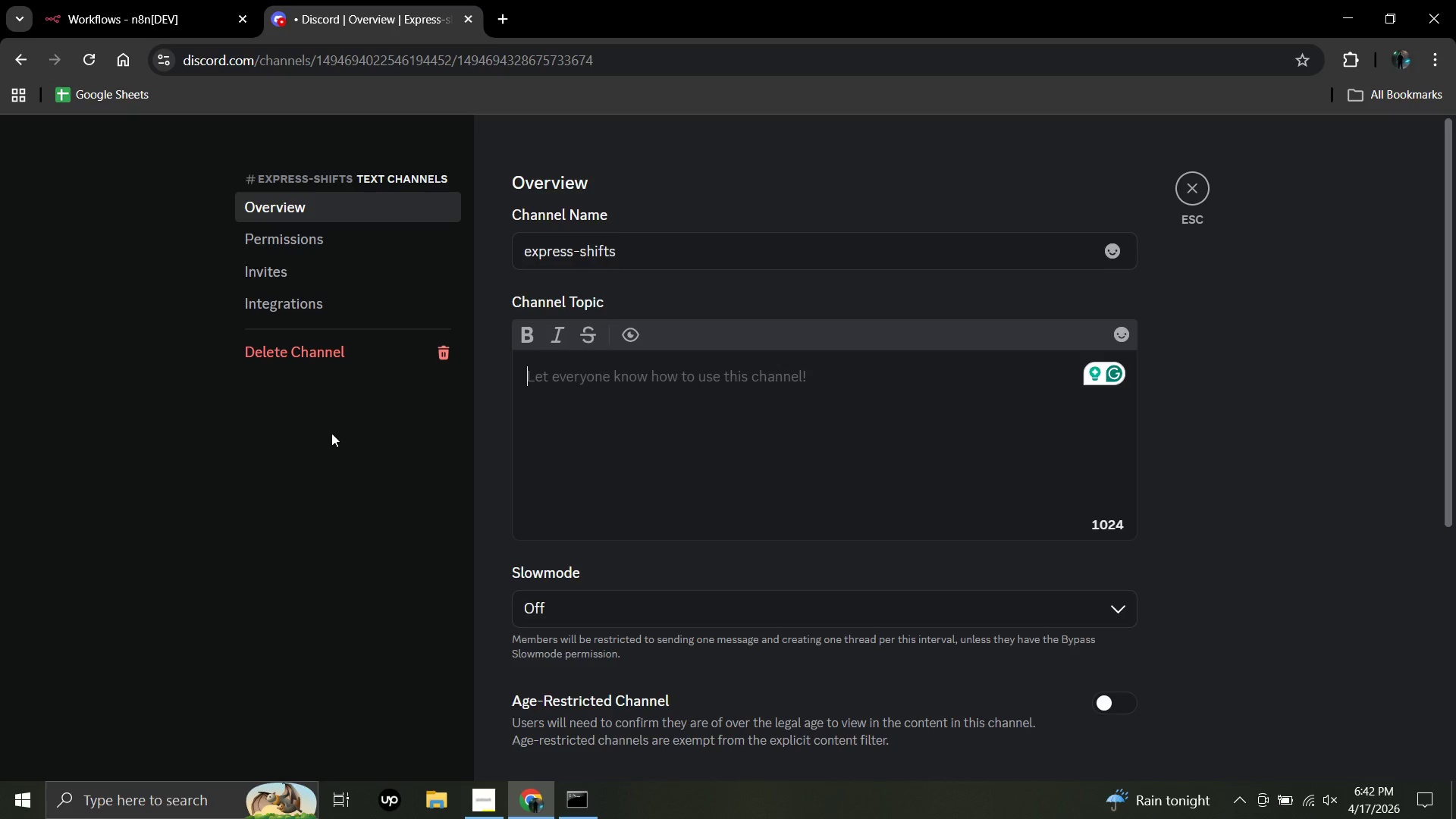 
left_click([267, 301])
 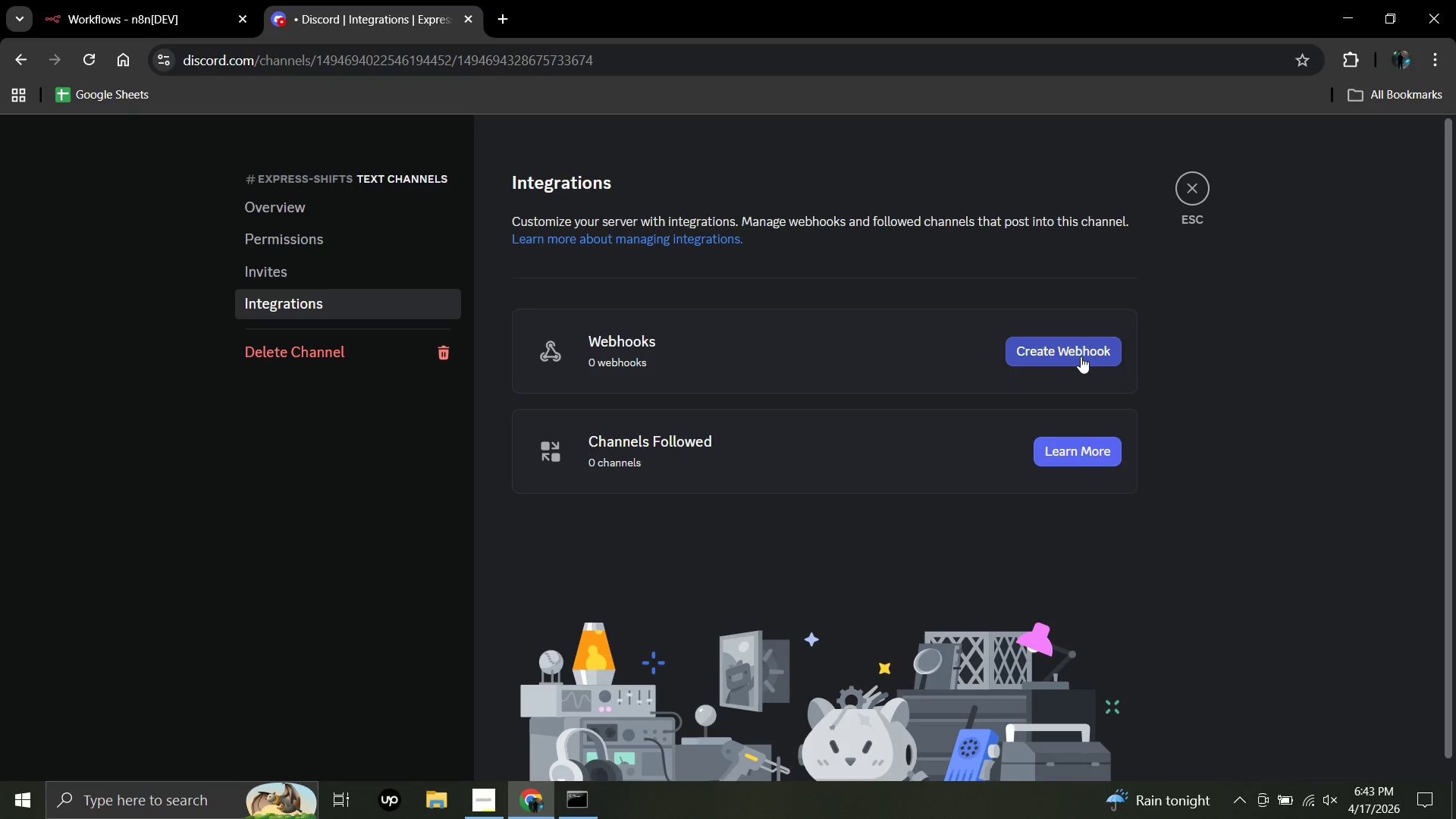 
wait(56.5)
 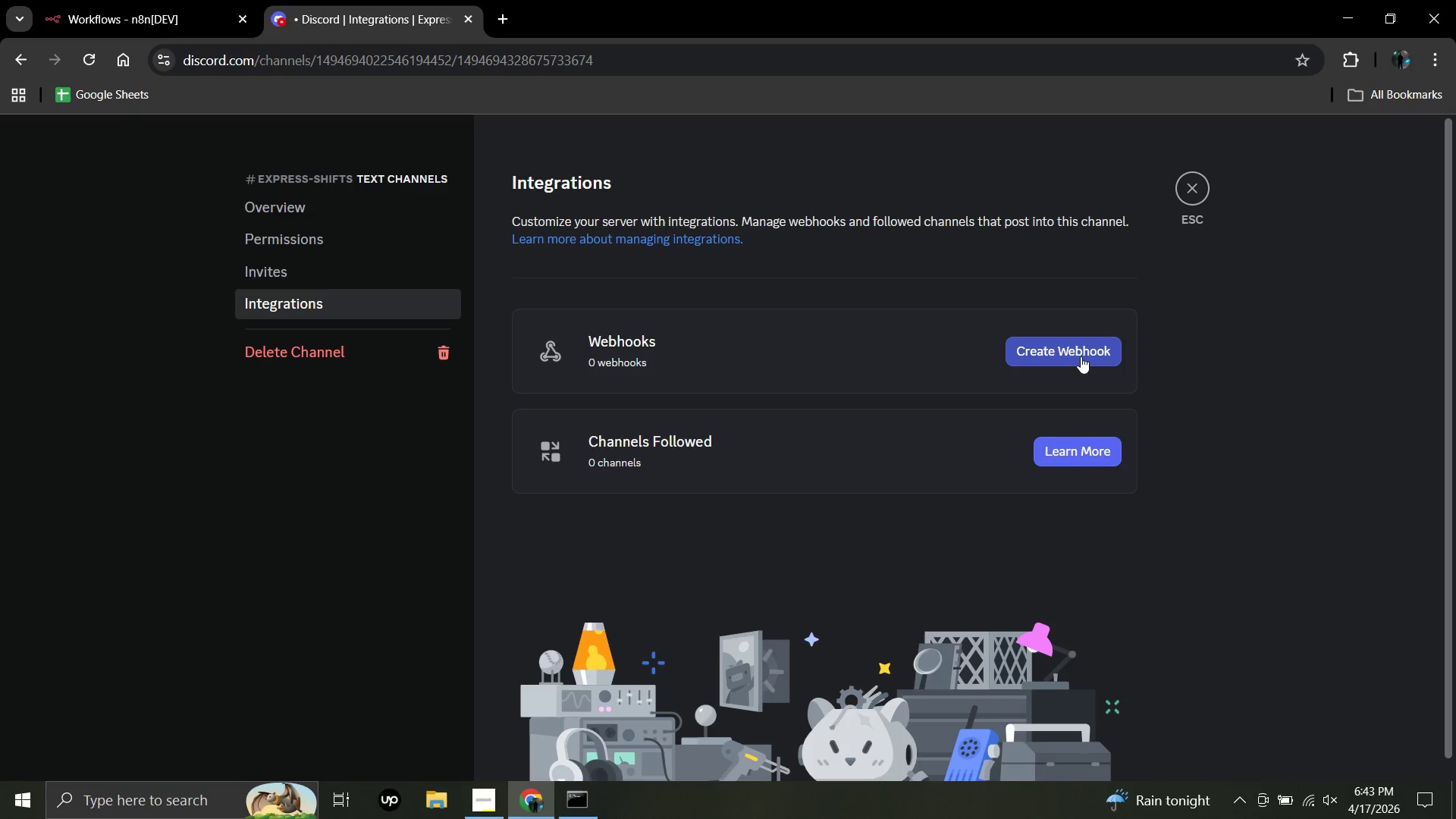 
left_click([1073, 352])
 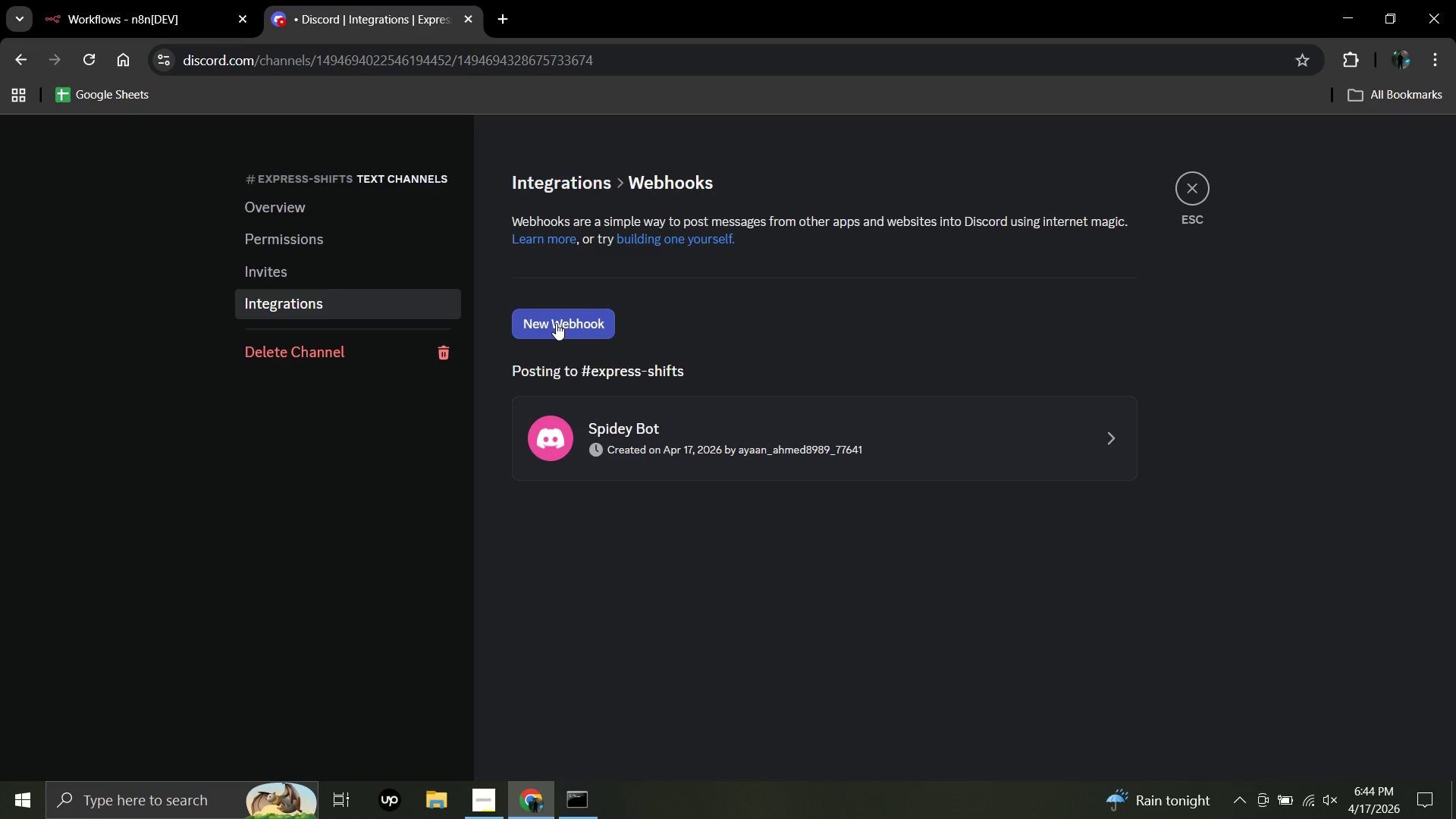 
wait(17.19)
 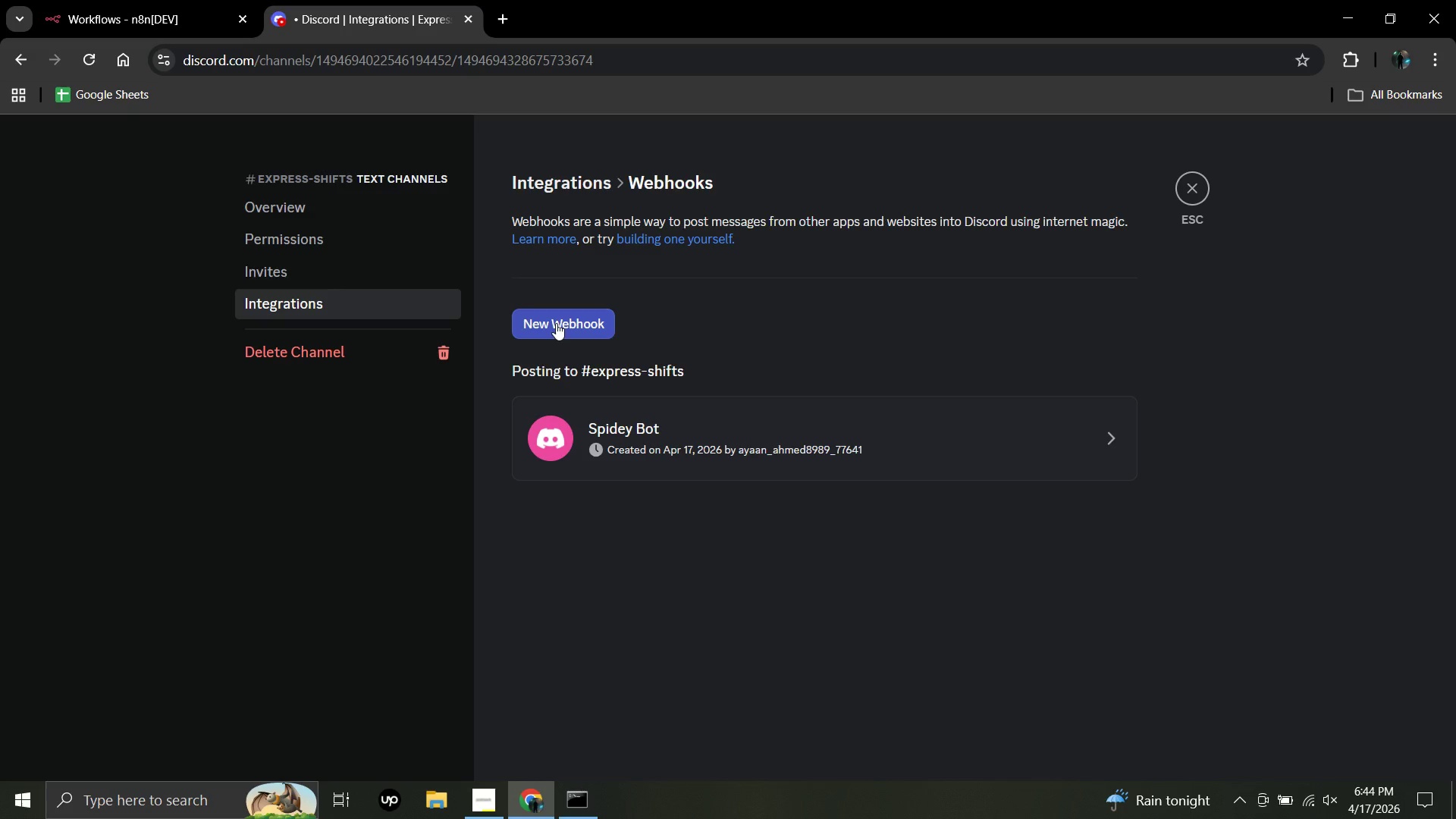 
left_click([568, 322])
 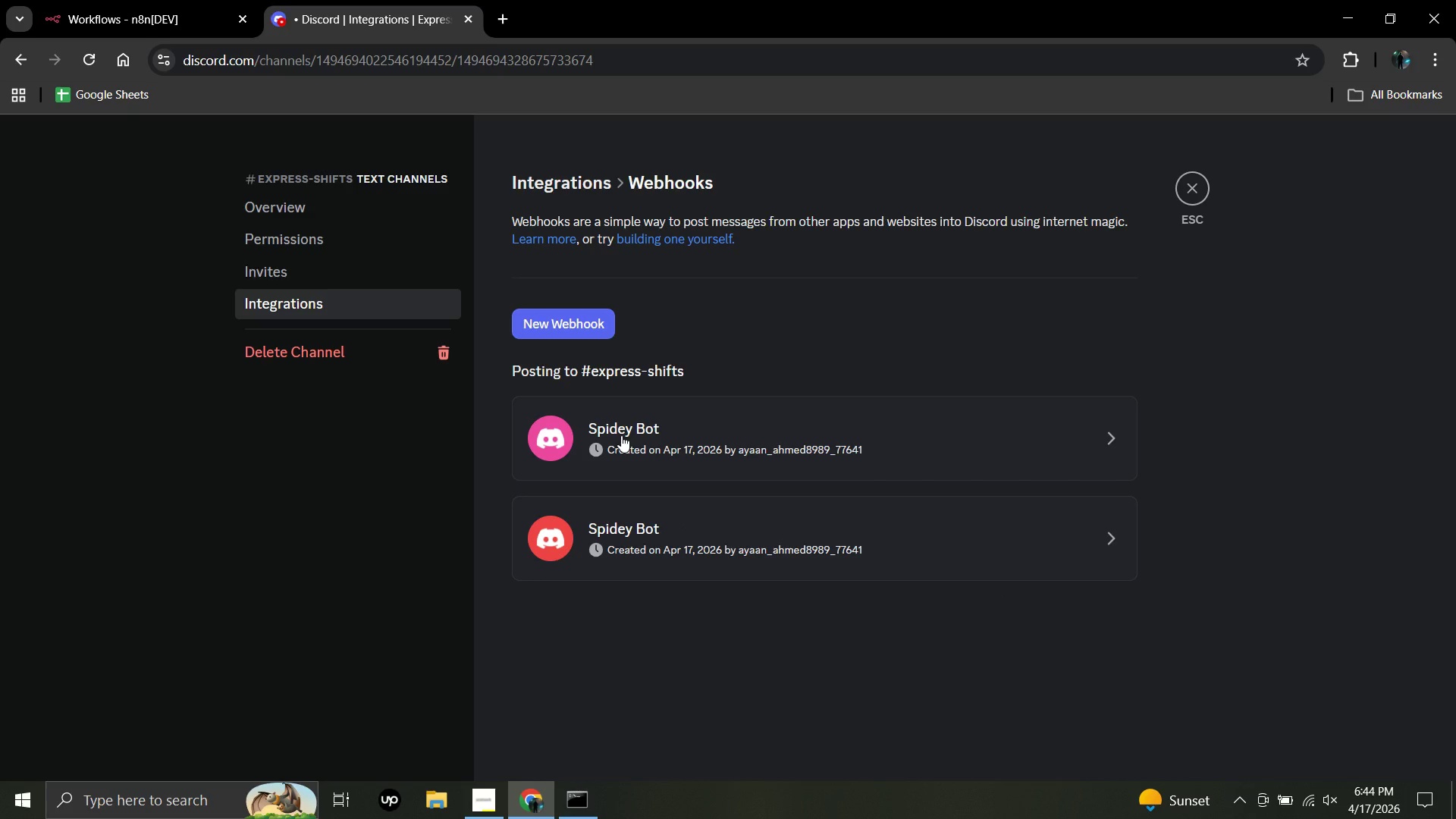 
wait(7.73)
 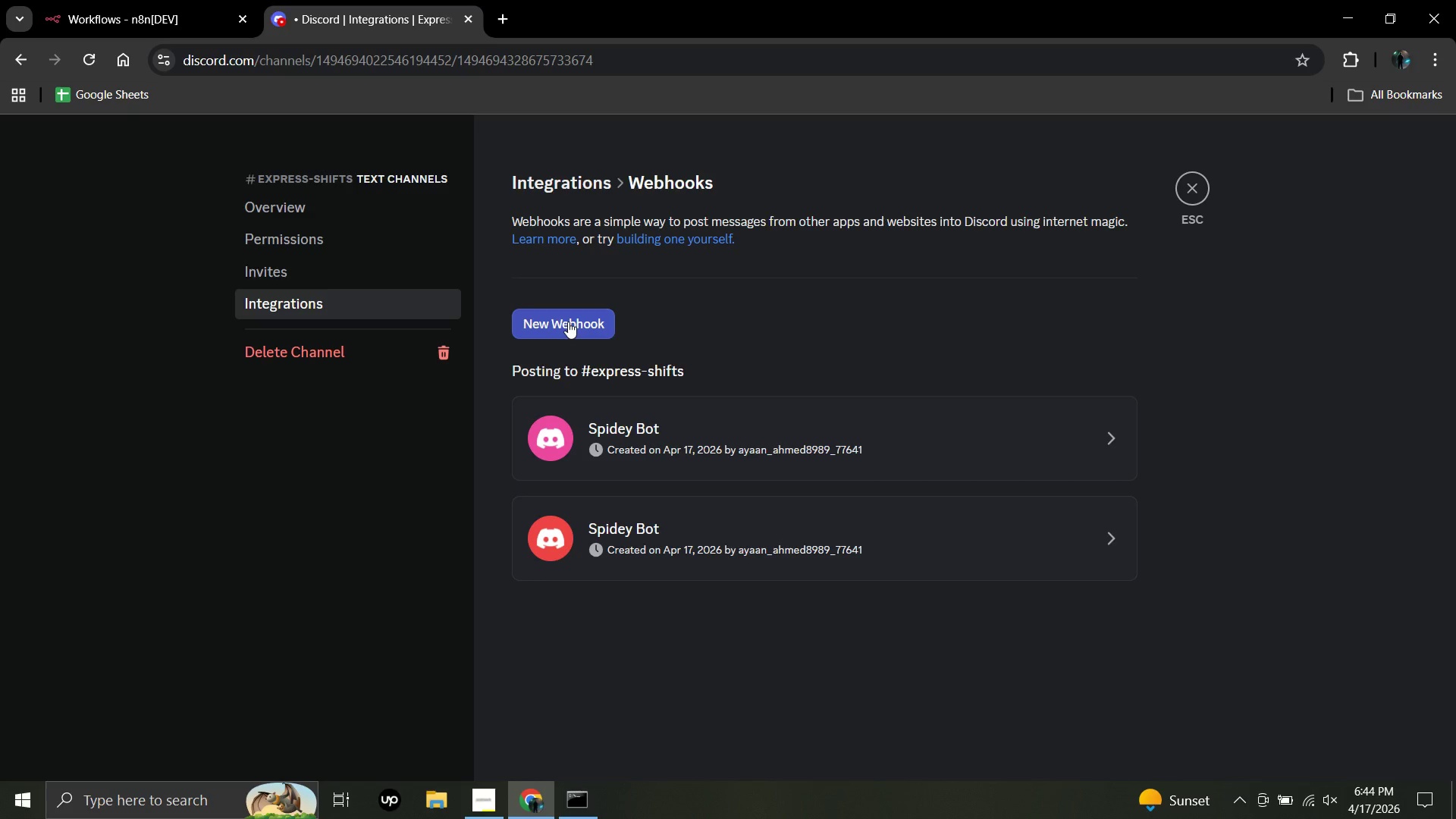 
left_click([620, 435])
 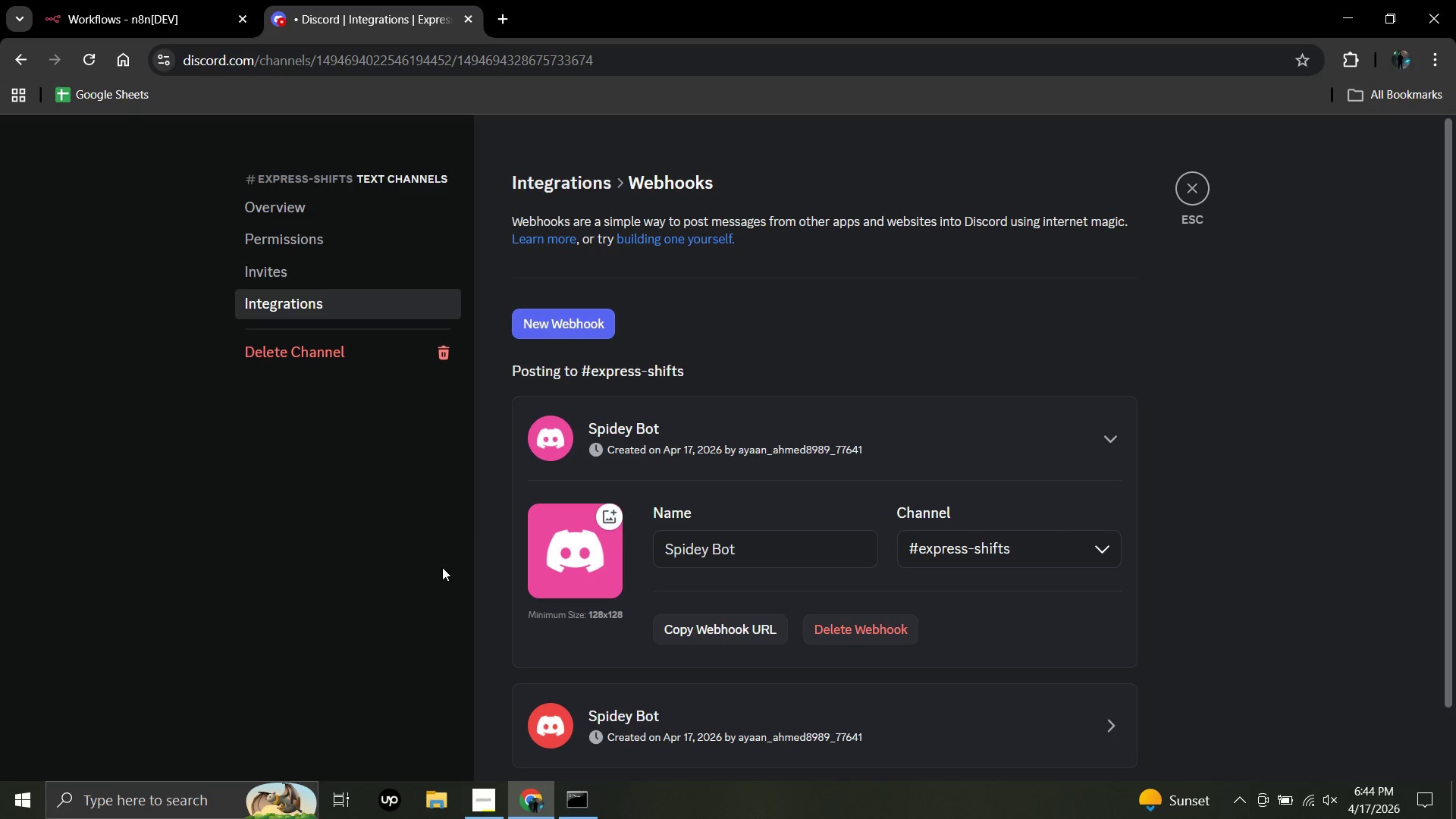 
wait(26.22)
 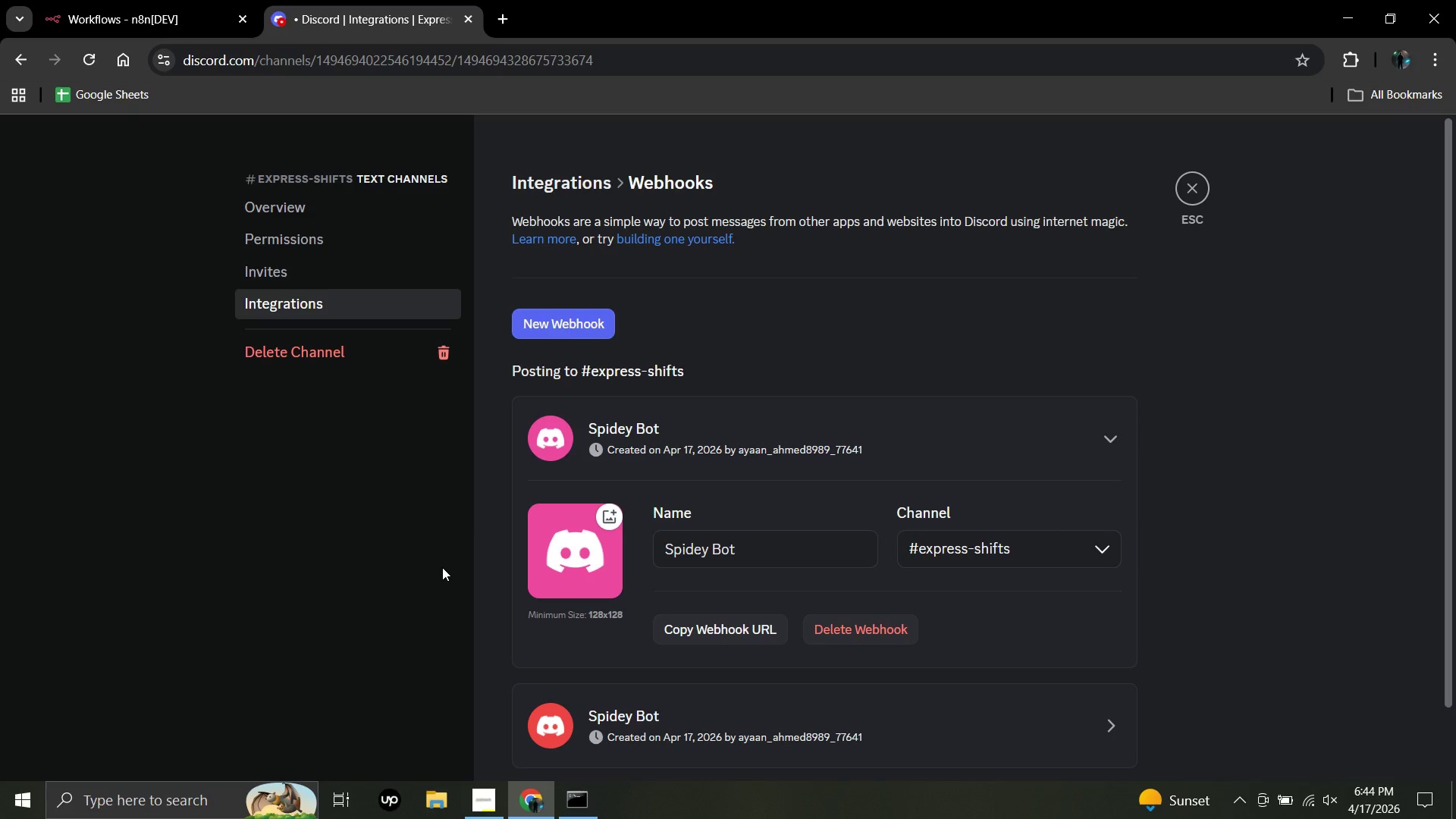 
left_click([762, 553])
 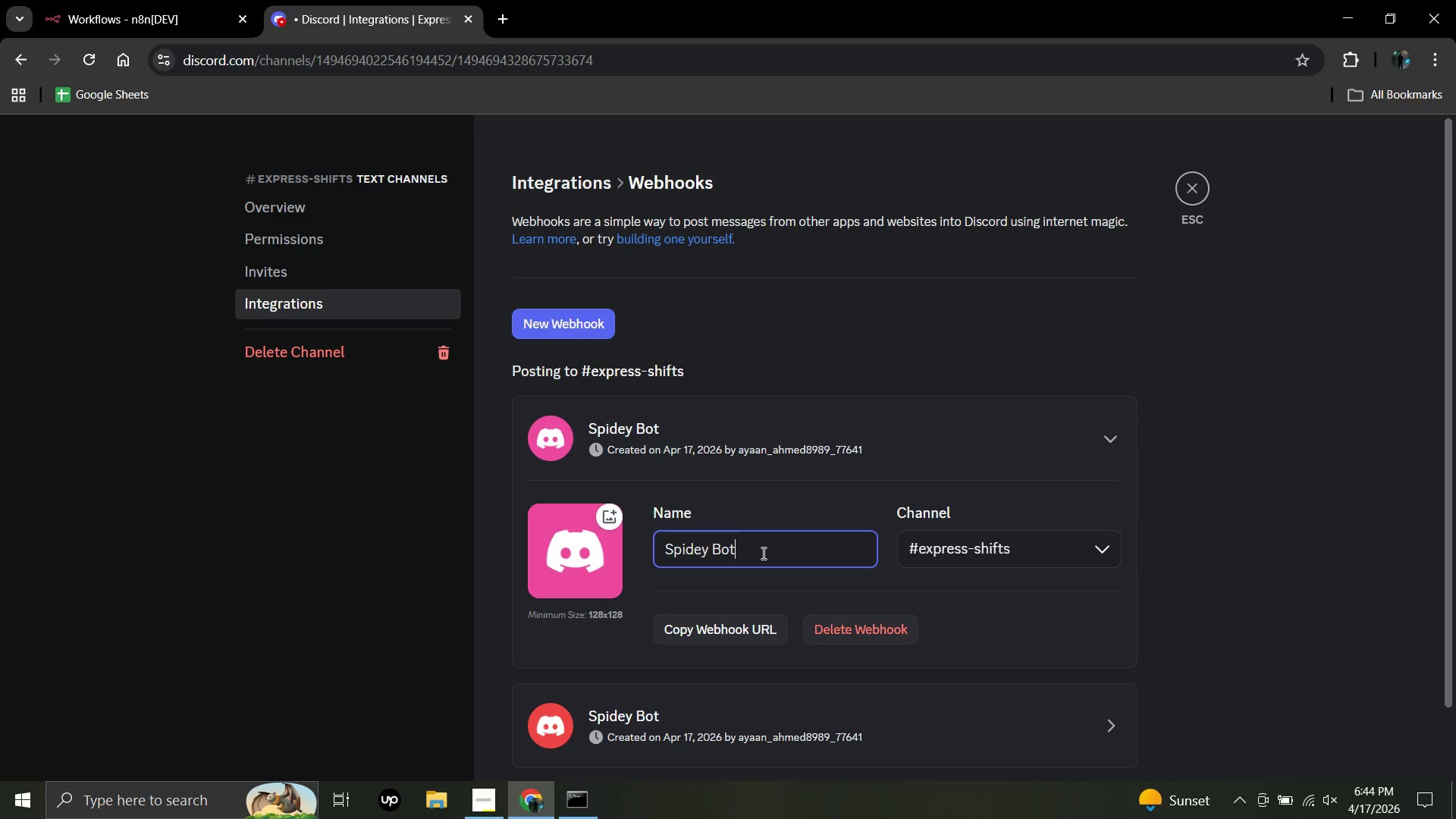 
hold_key(key=Backspace, duration=0.77)
 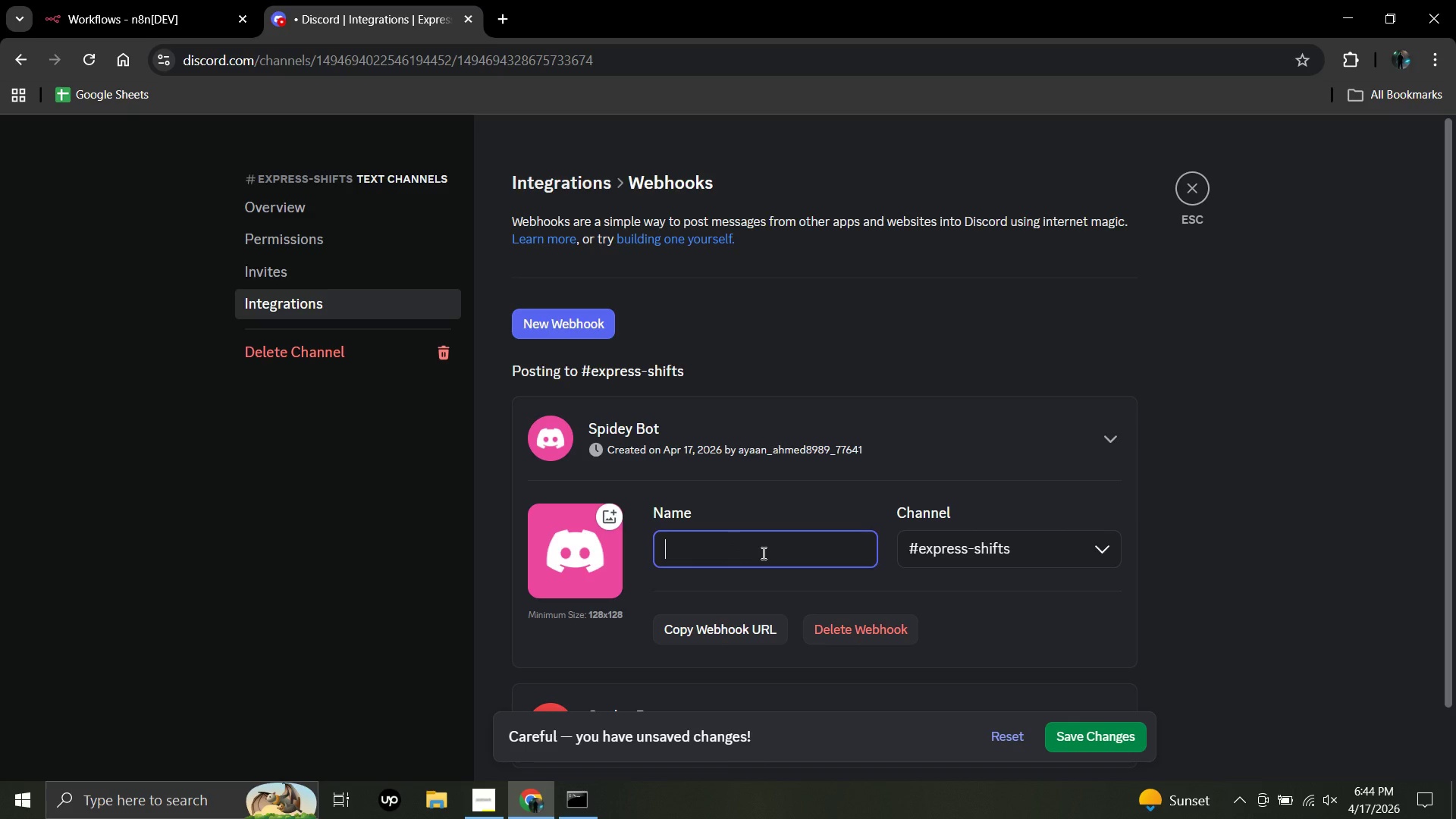 
type(c)
key(Backspace)
type(Cloud)
 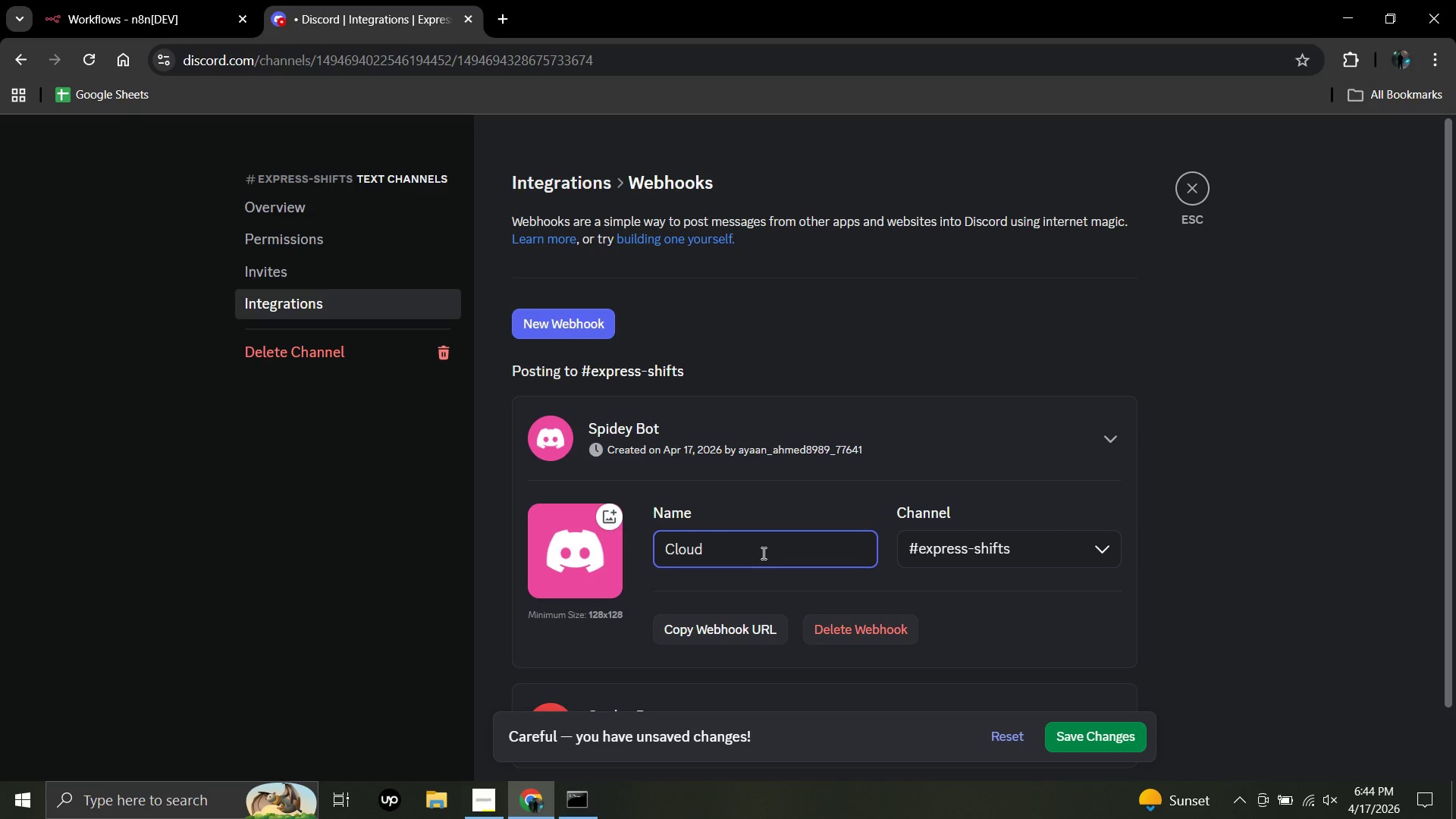 
type(Nine Sitters)
 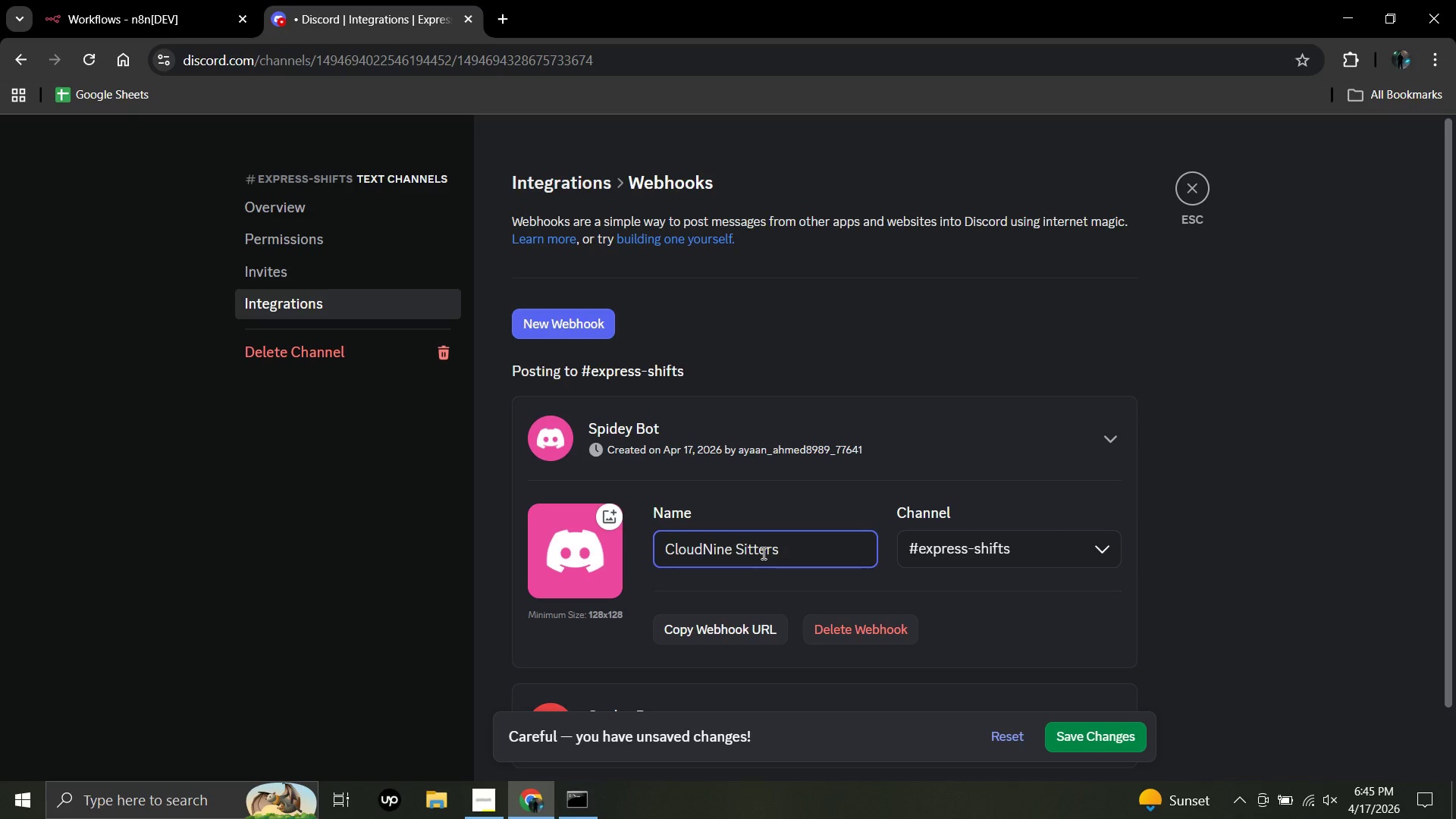 
wait(5.67)
 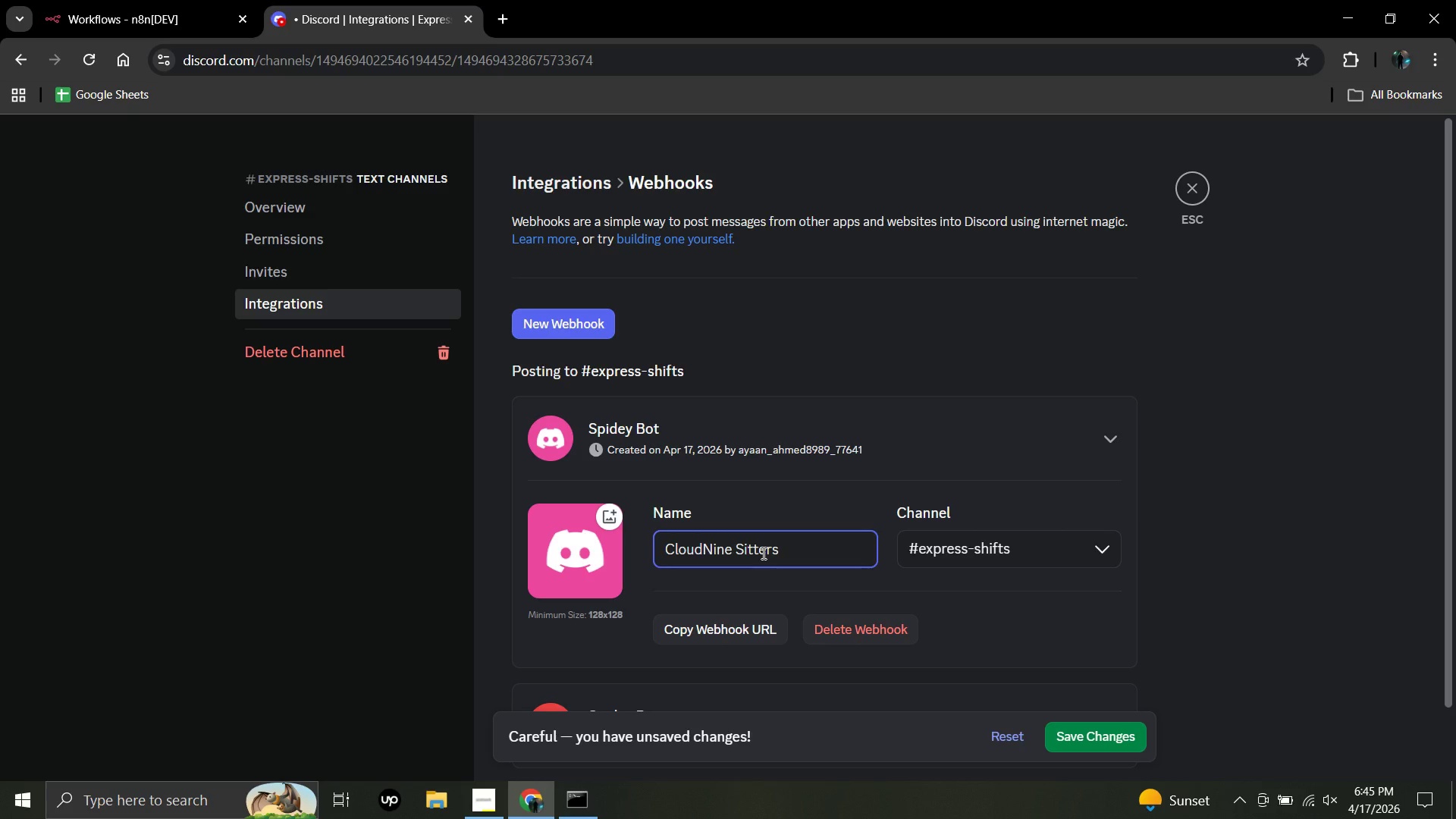 
key(Space)
 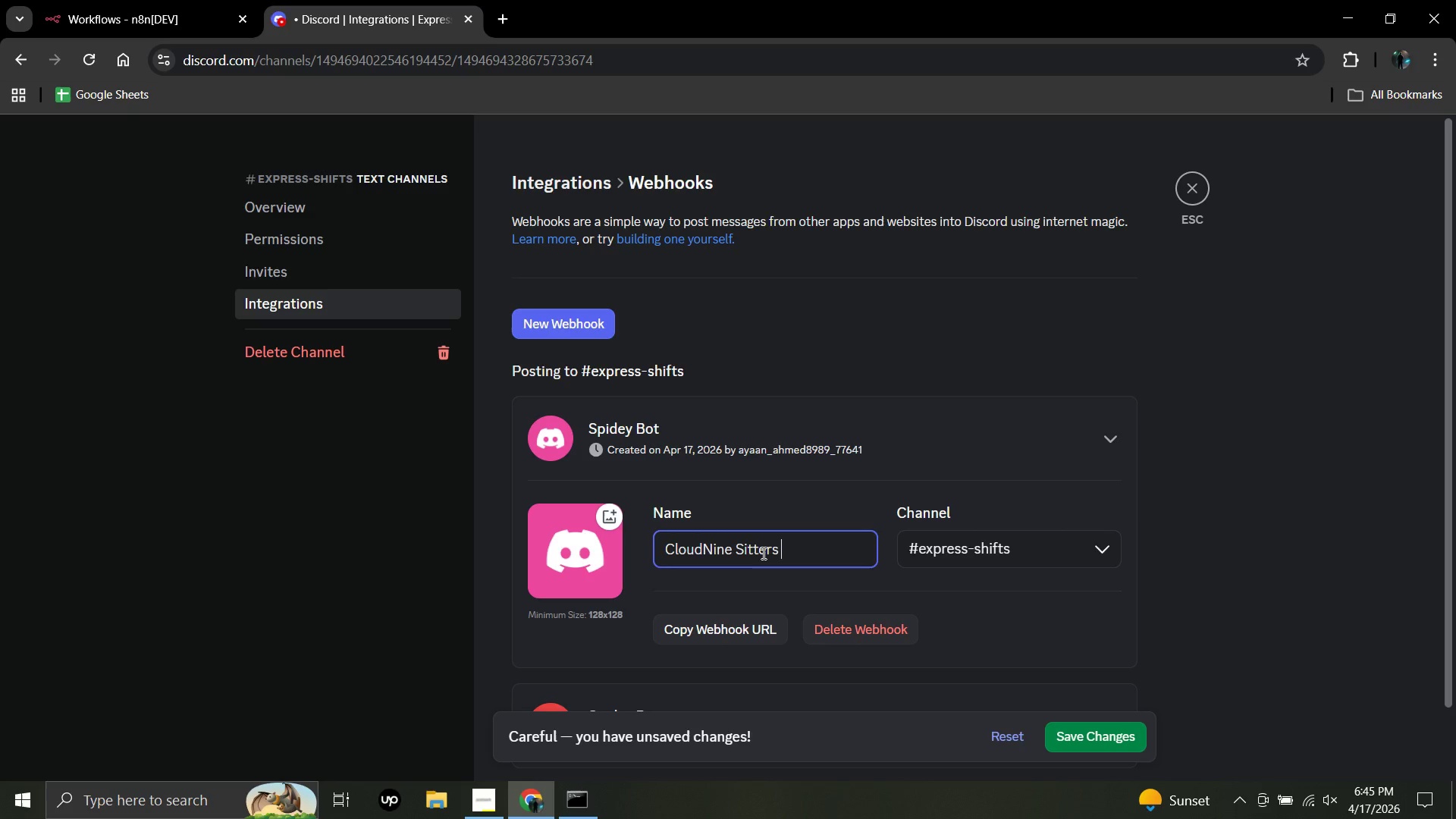 
type(Bot)
 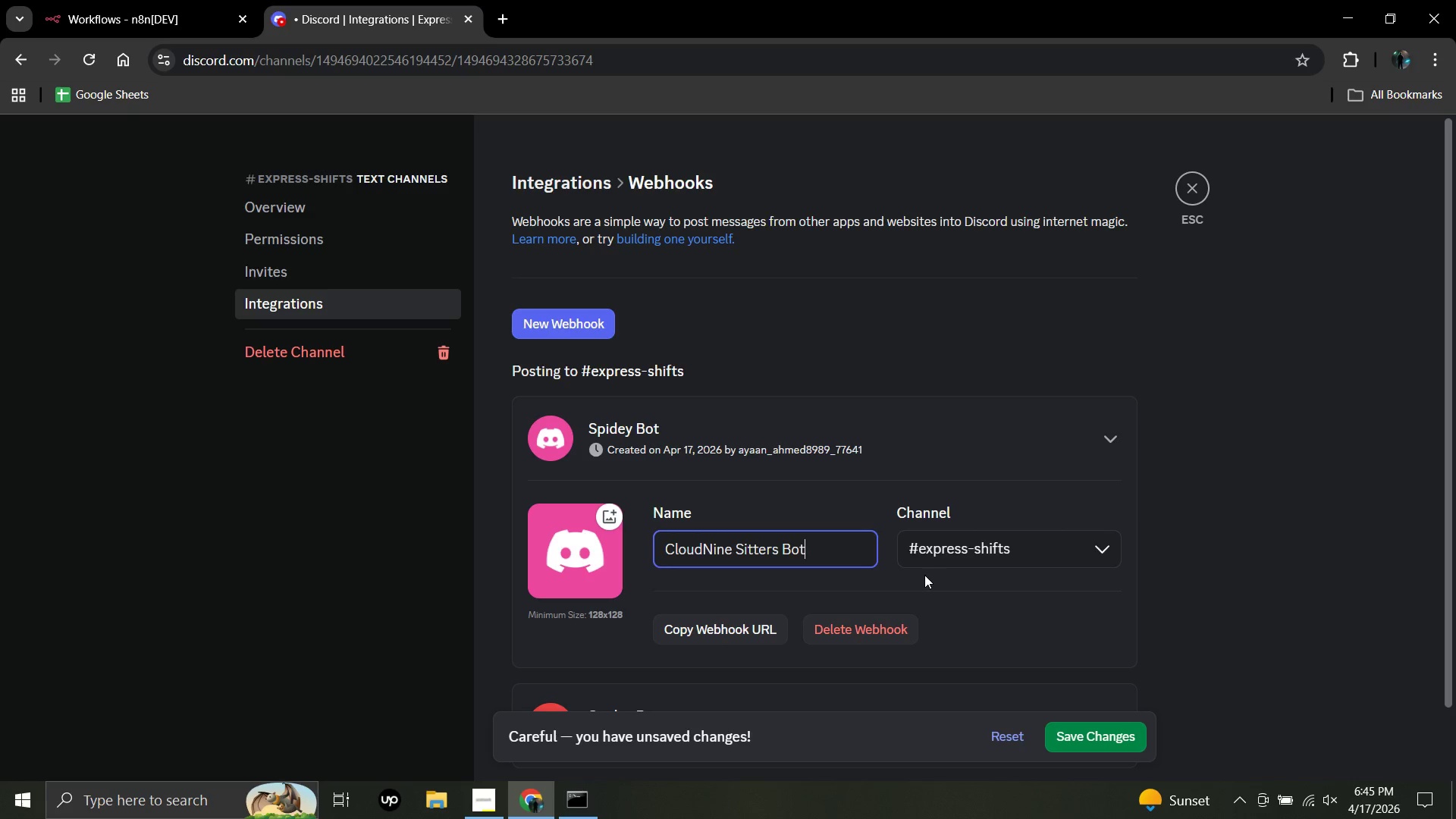 
wait(10.19)
 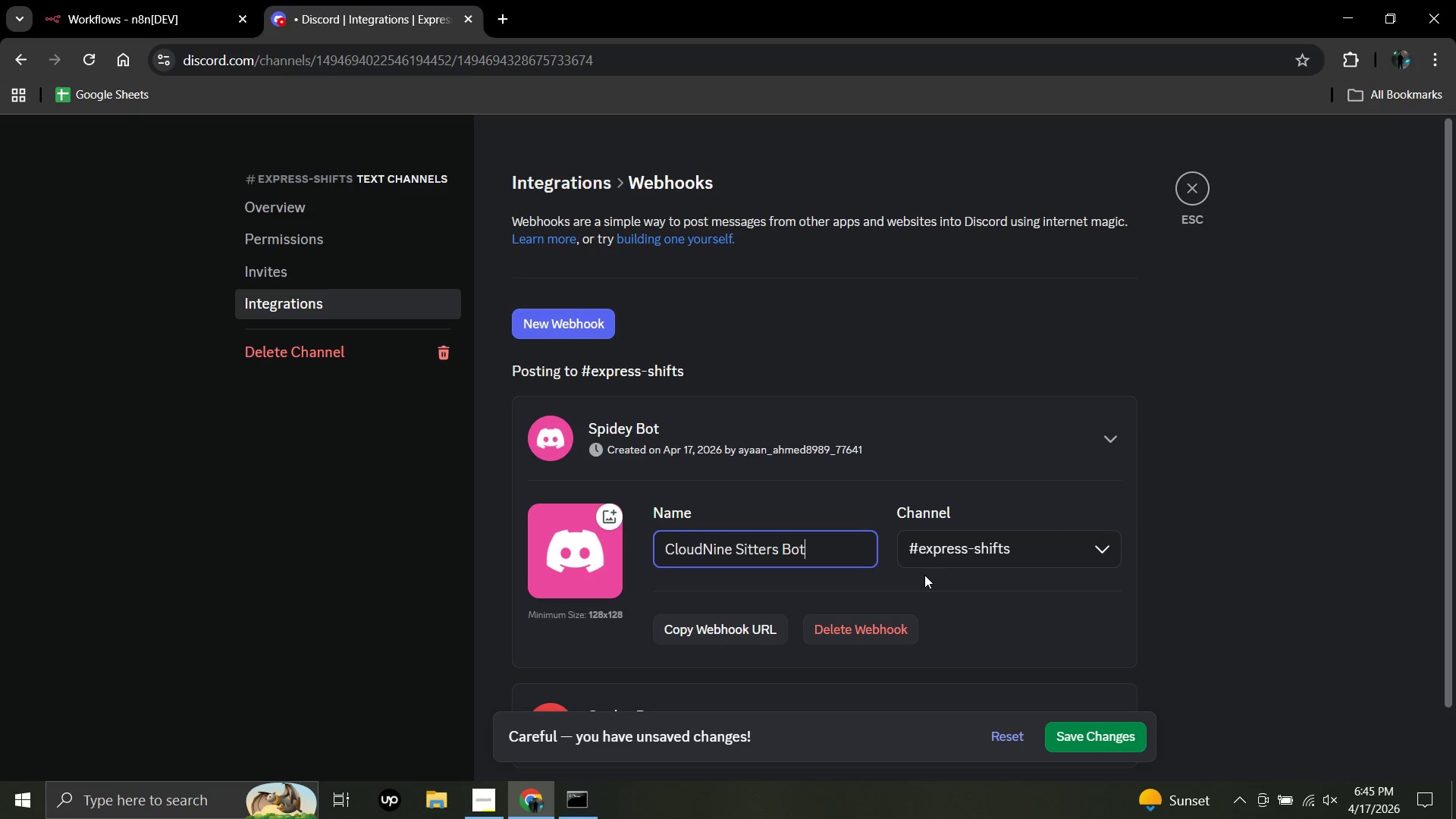 
left_click([1092, 732])
 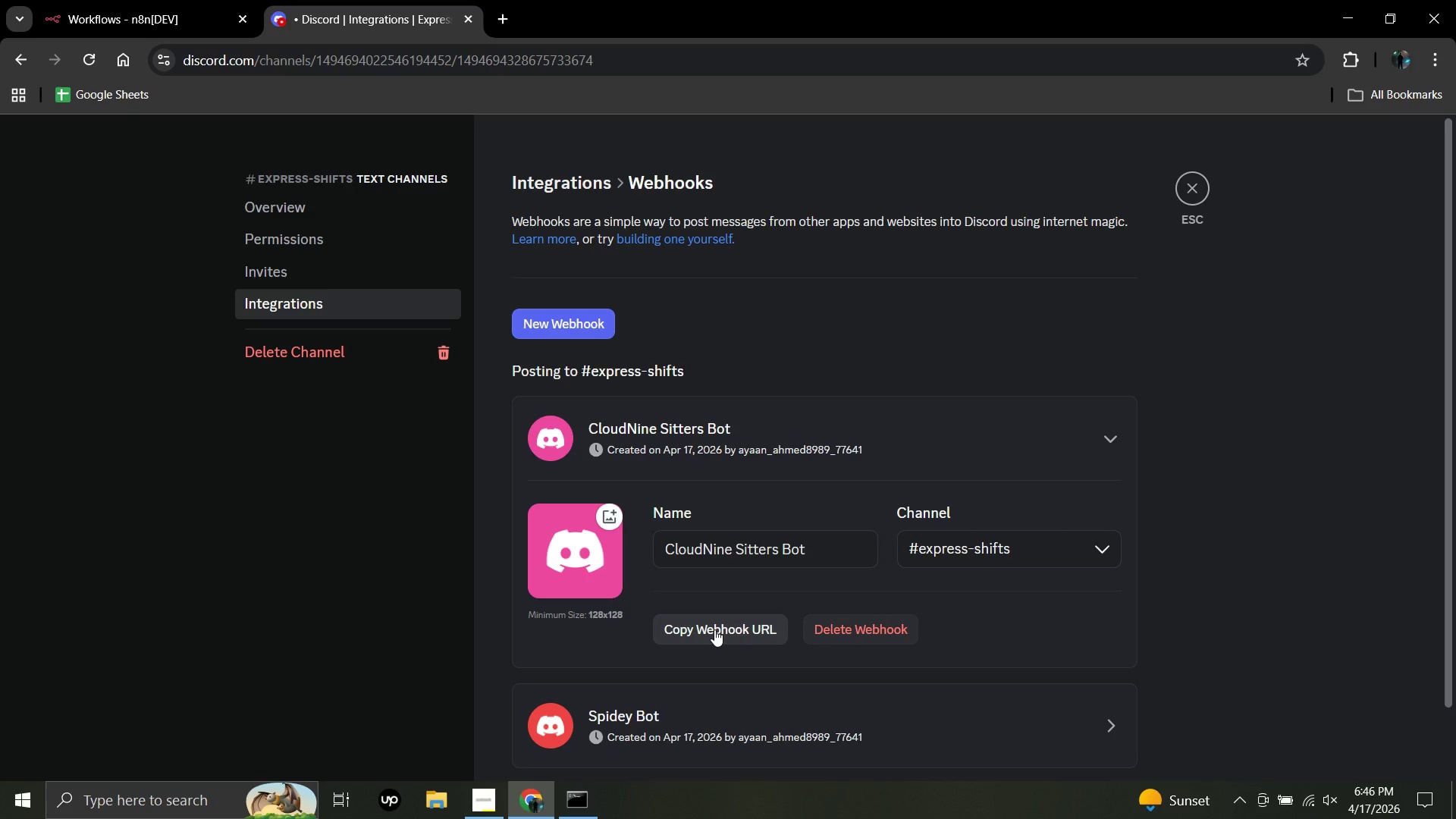 
wait(35.34)
 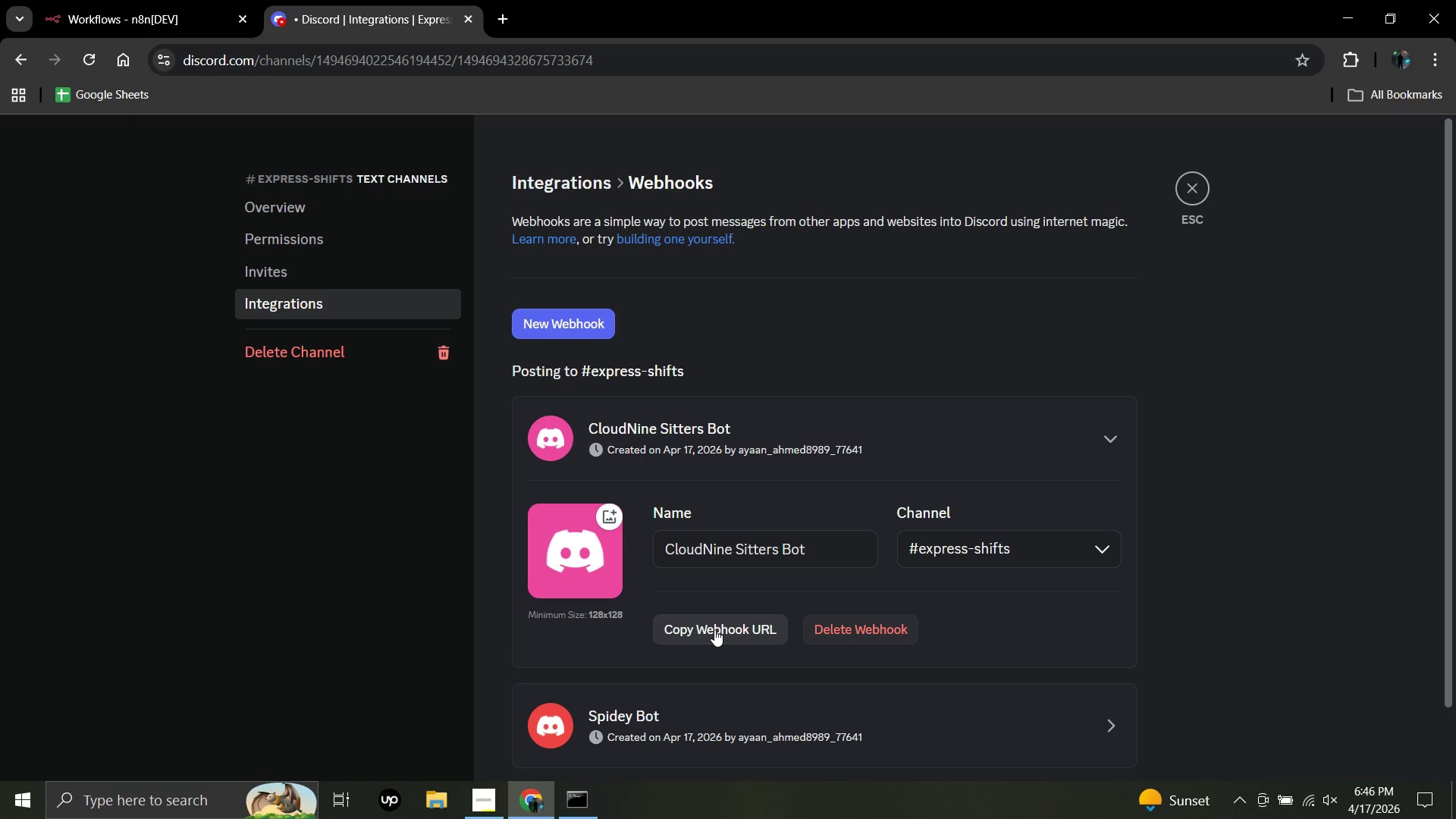 
left_click([714, 629])
 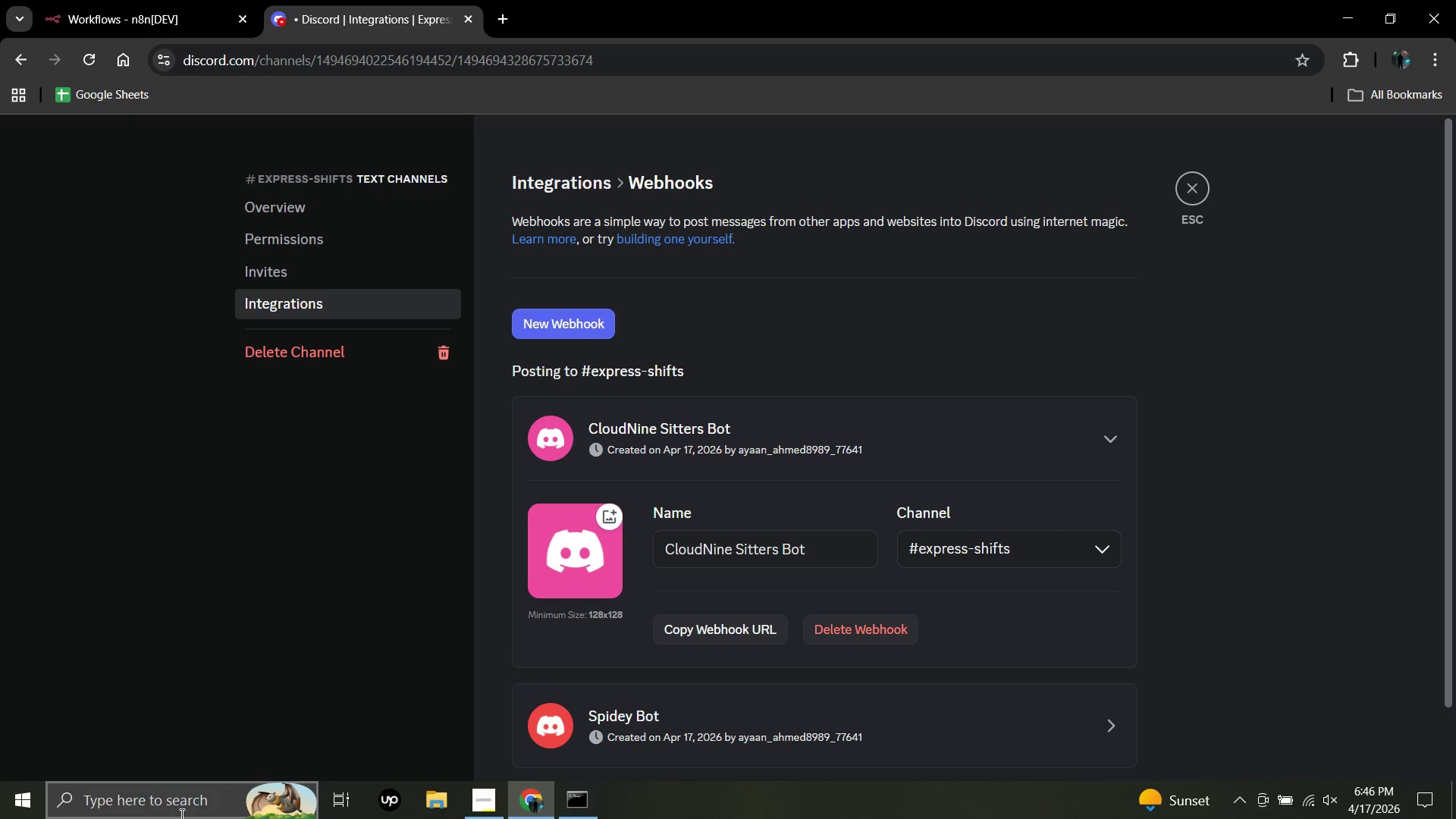 
left_click([160, 799])
 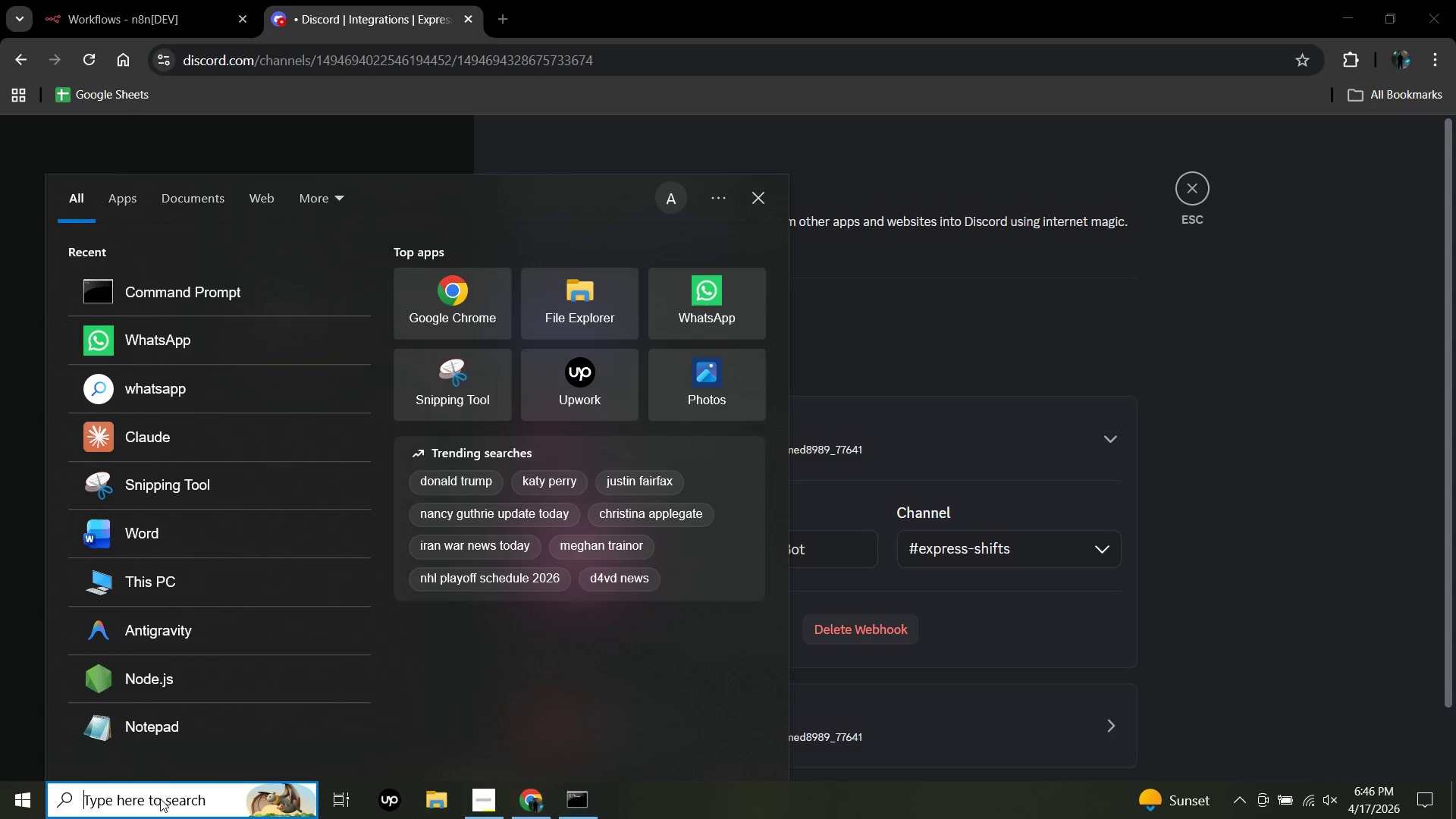 
type(note)
 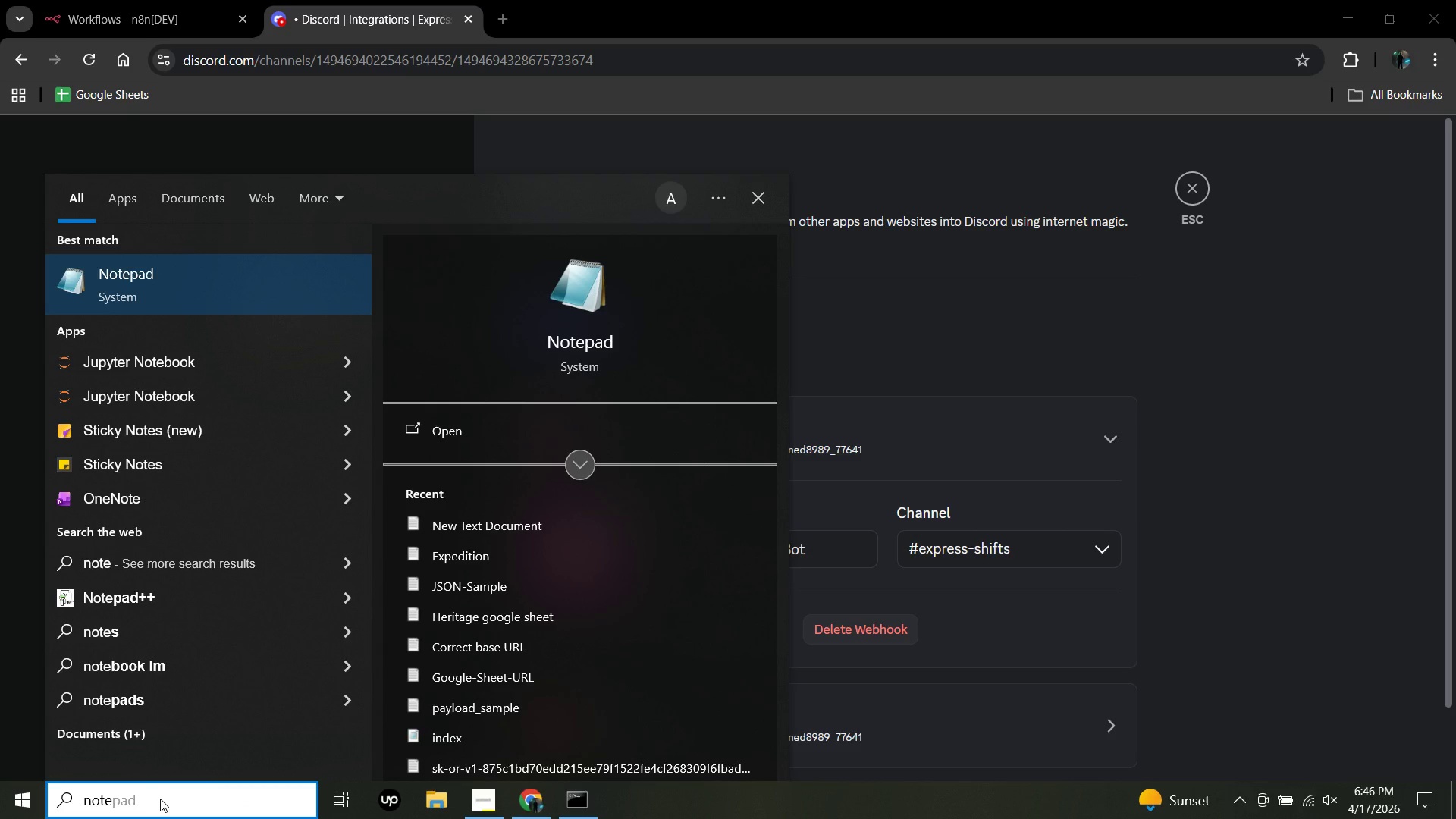 
key(Enter)
 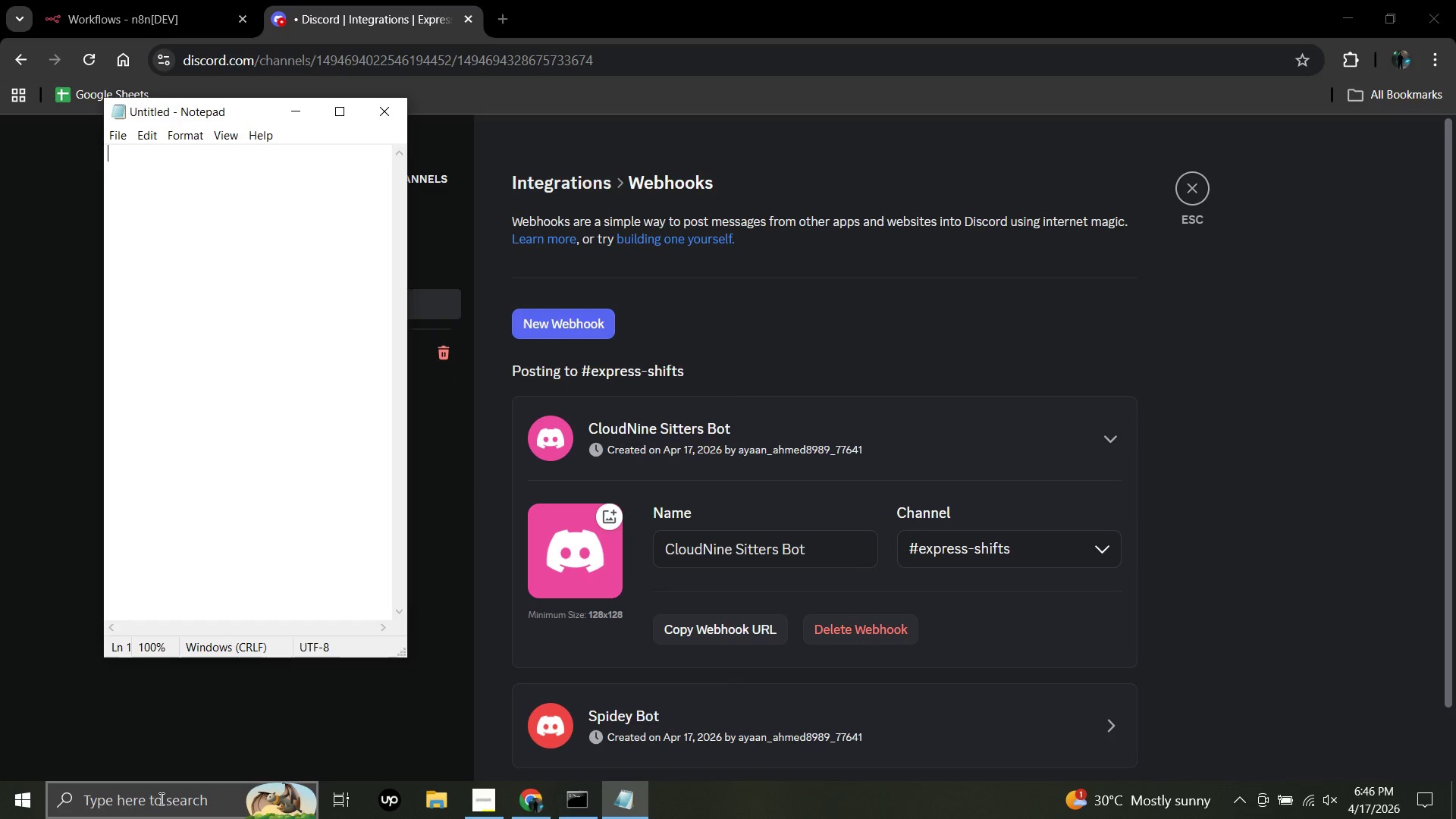 
wait(10.98)
 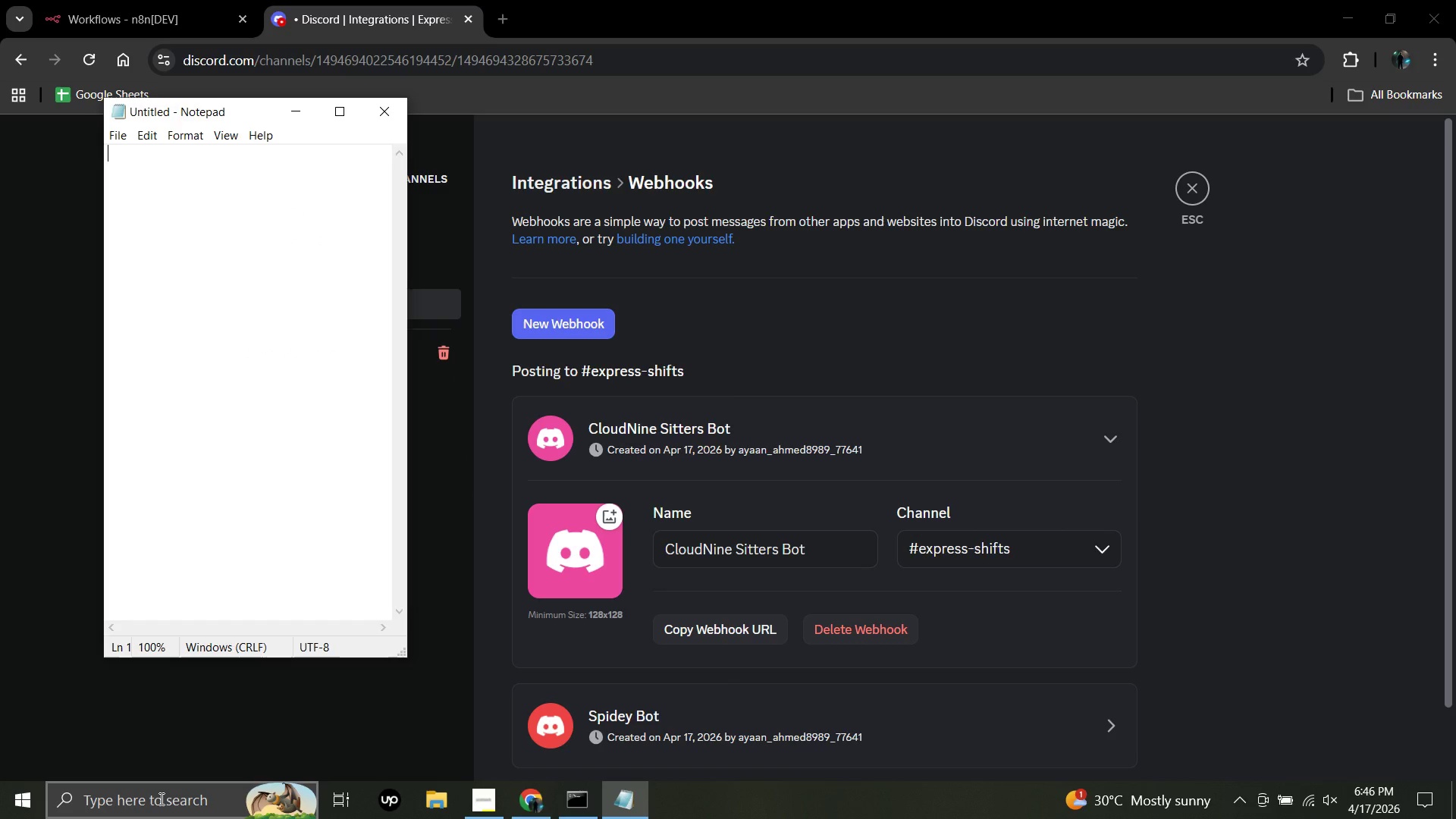 
type(discord url)
 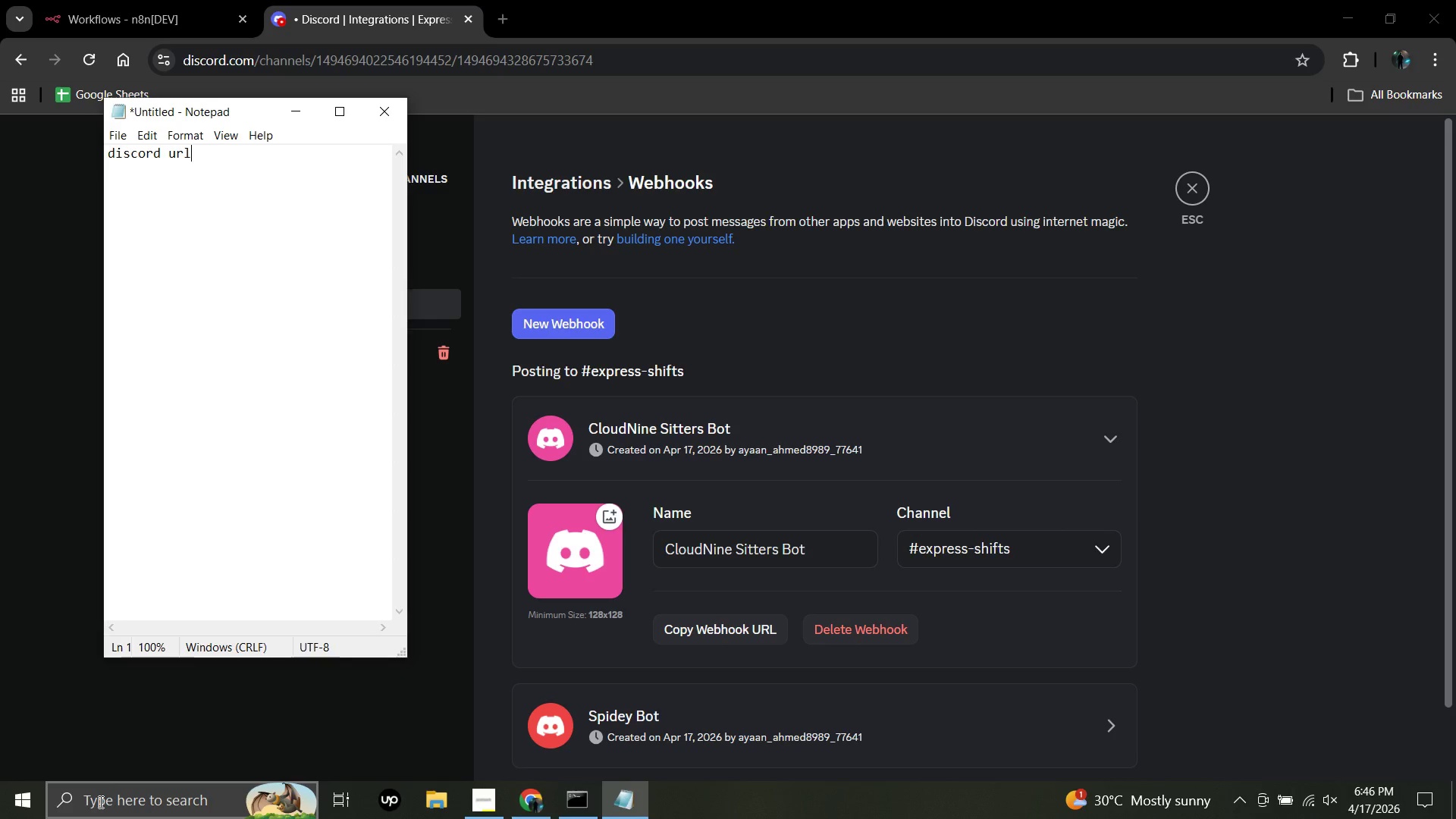 
wait(7.09)
 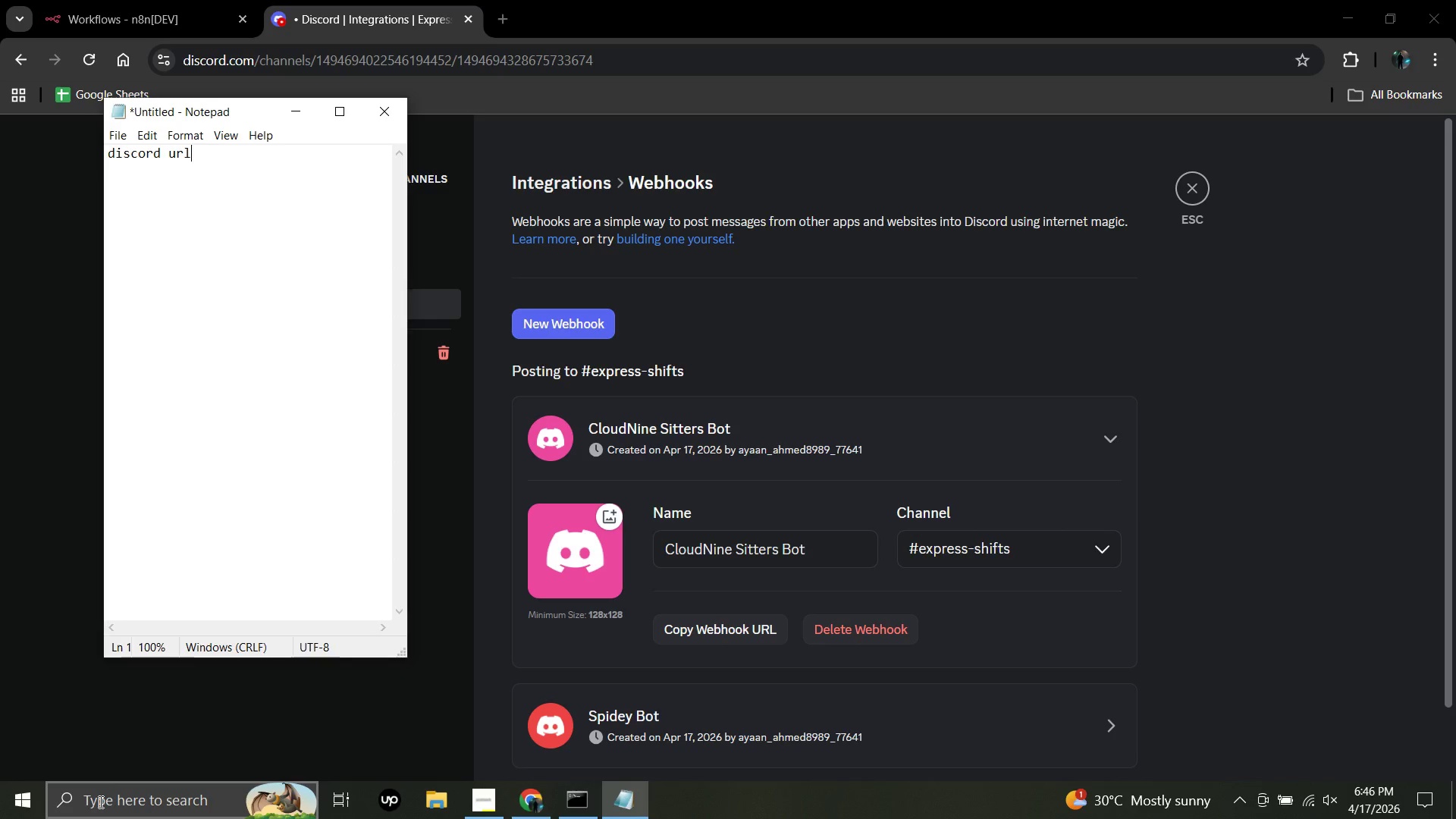 
key(Equal)
 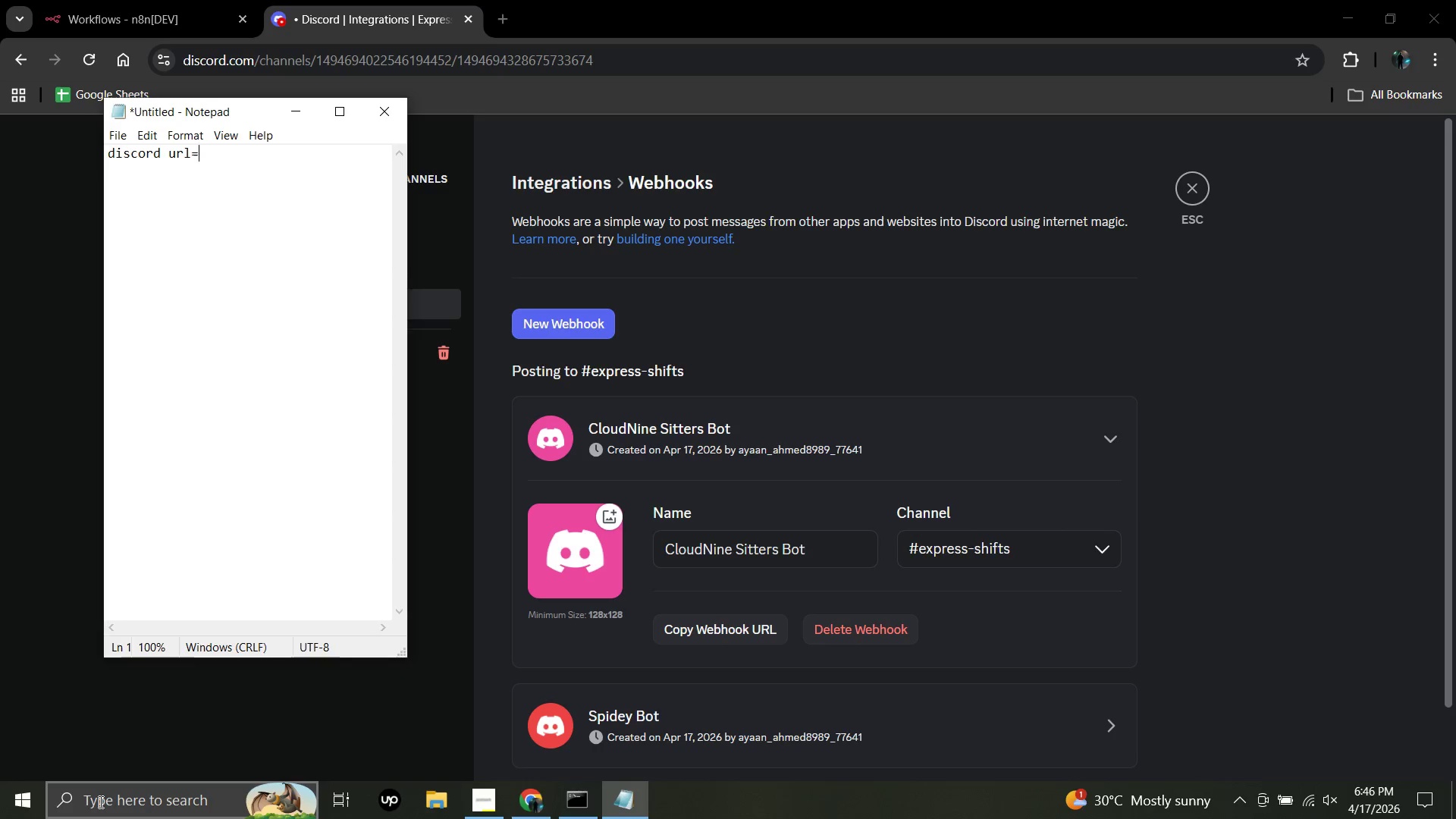 
wait(5.52)
 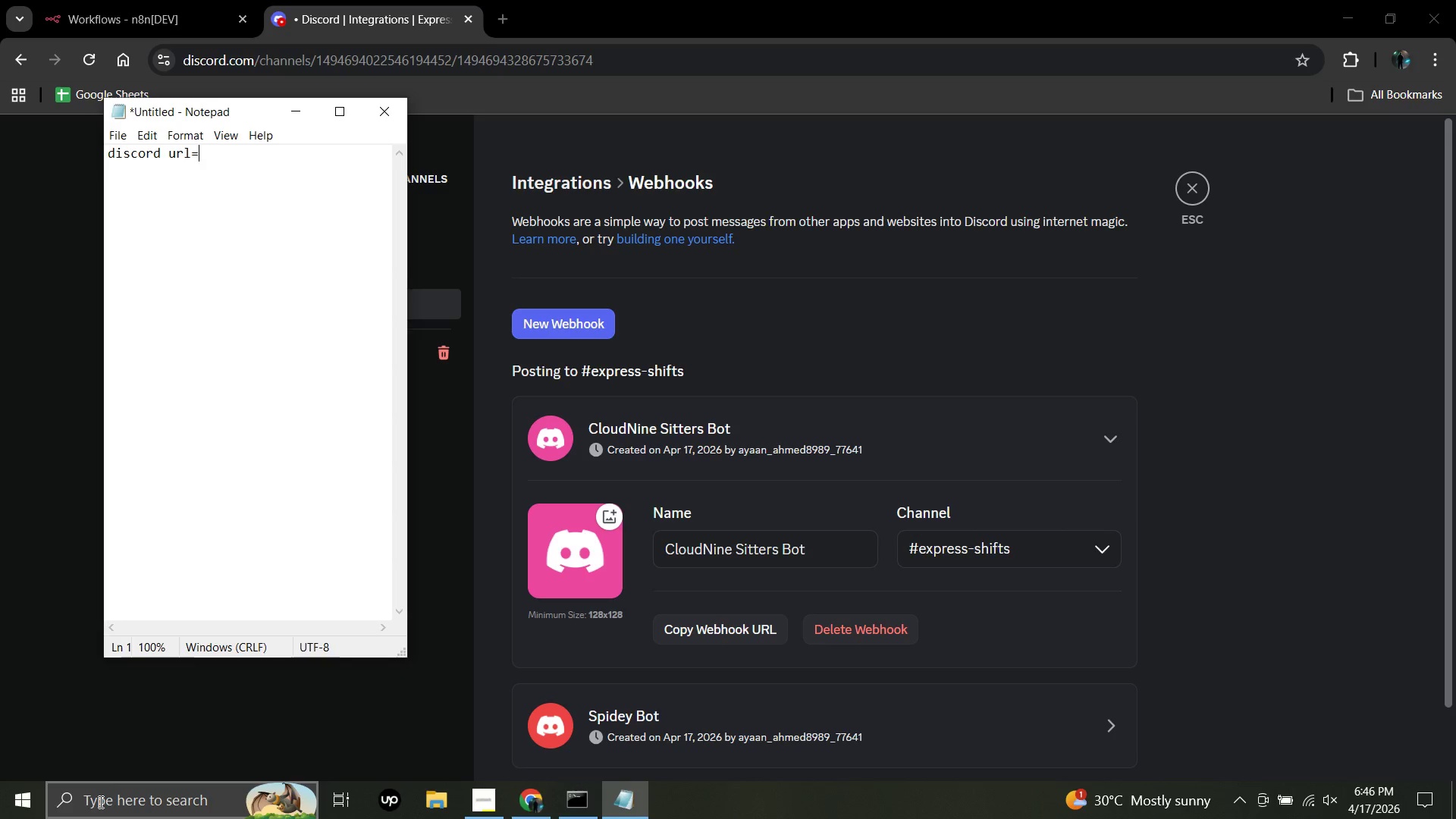 
key(Space)
 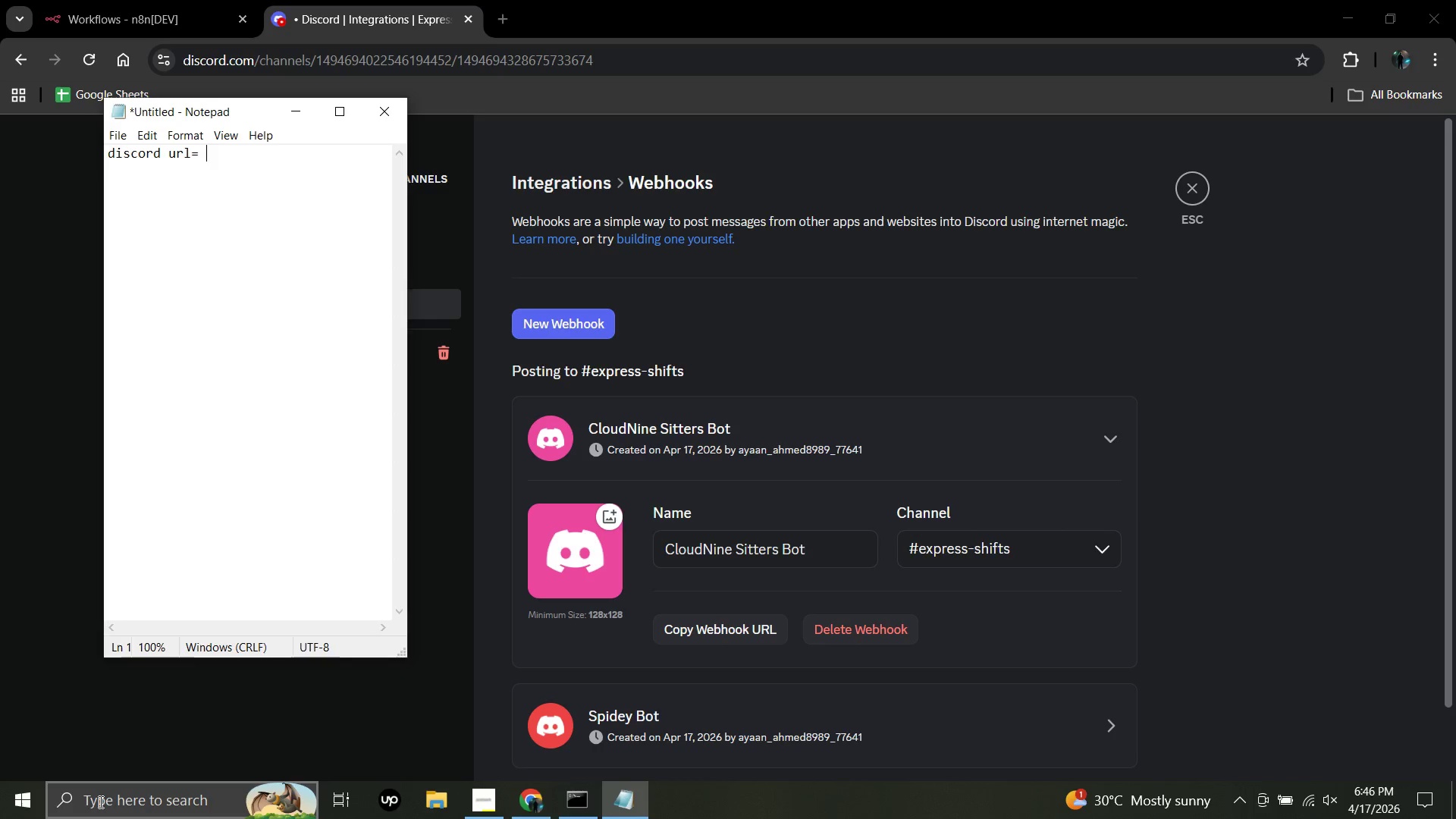 
hold_key(key=ControlLeft, duration=1.12)
 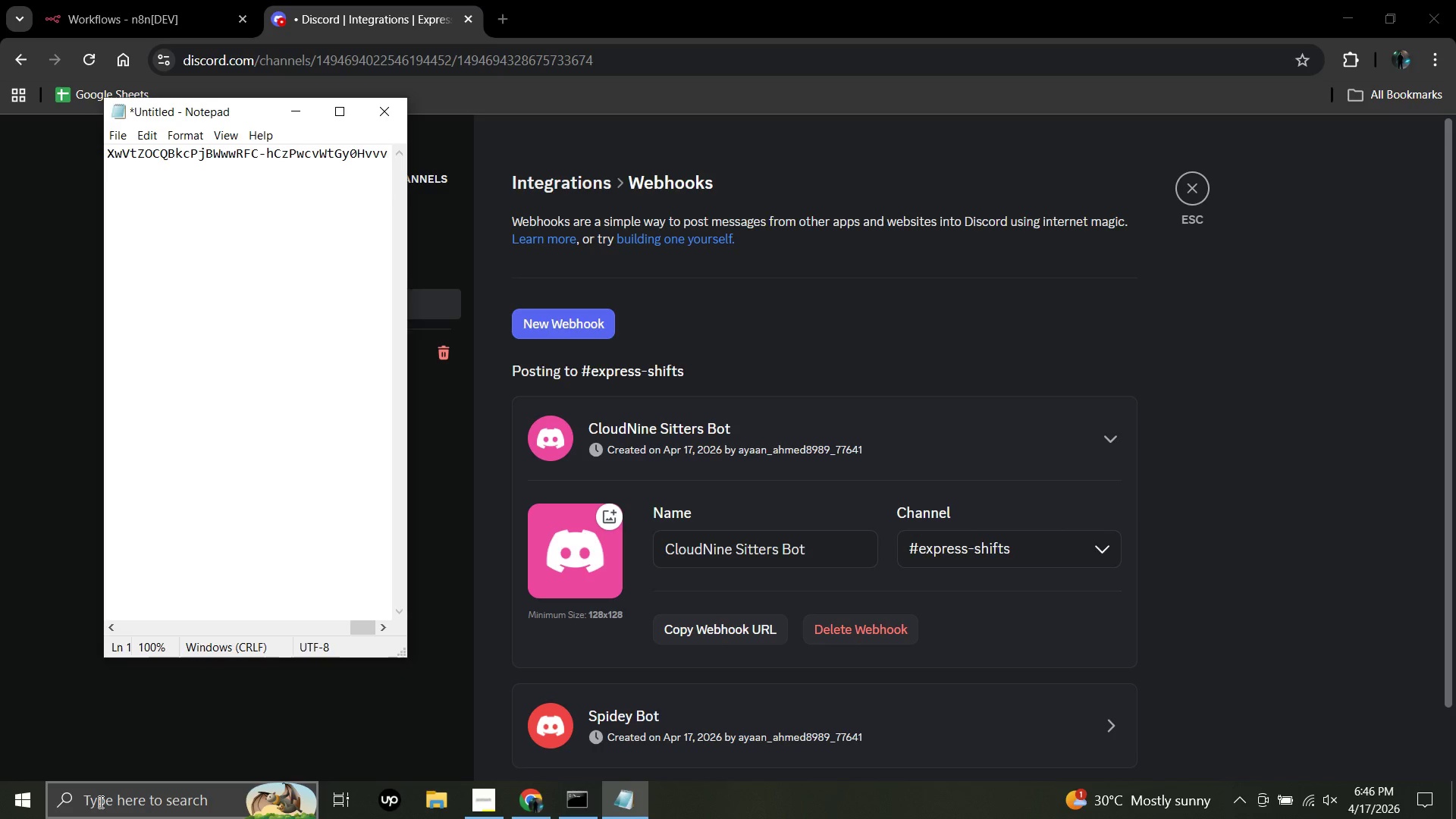 
hold_key(key=V, duration=0.66)
 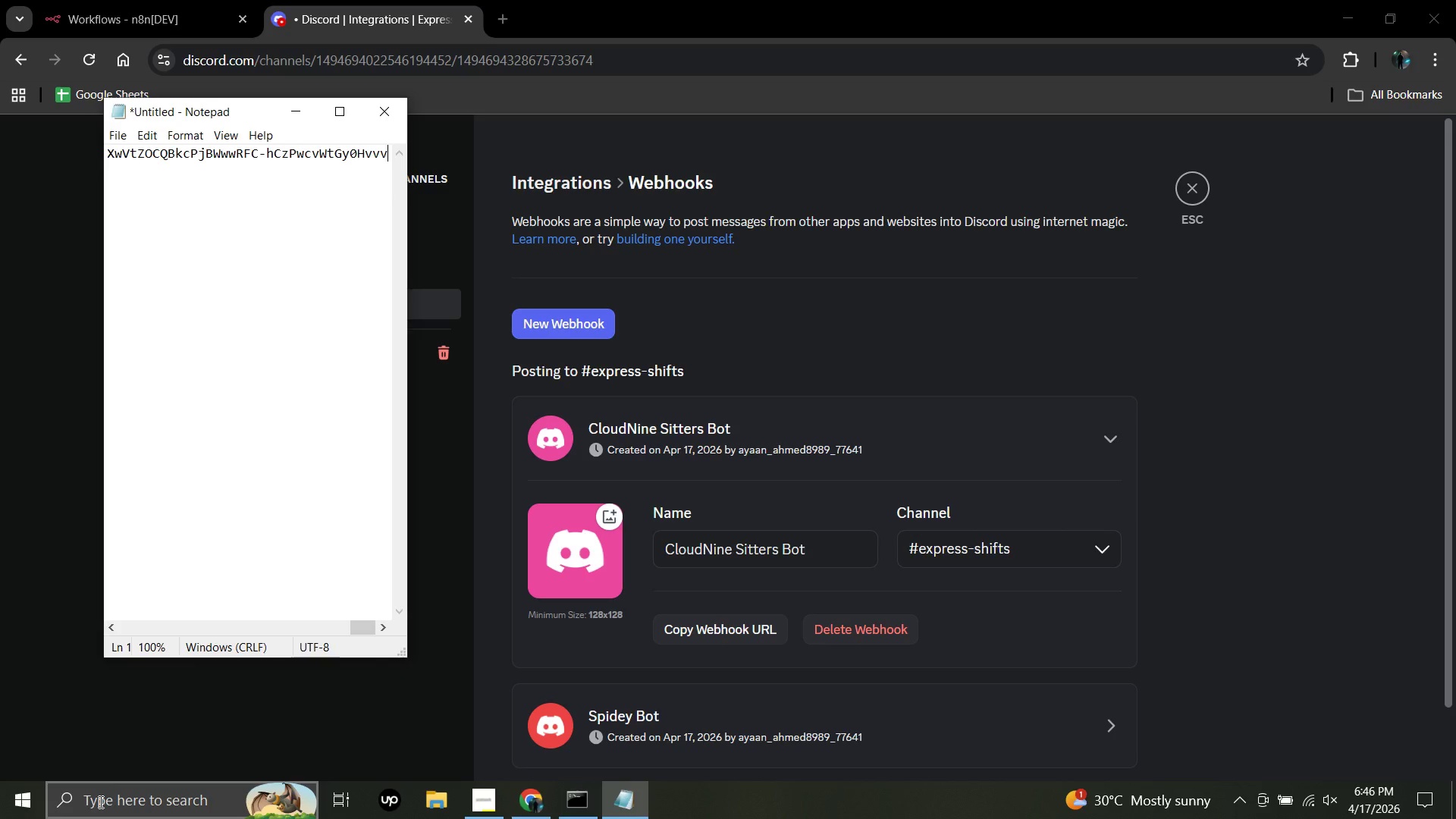 
wait(6.22)
 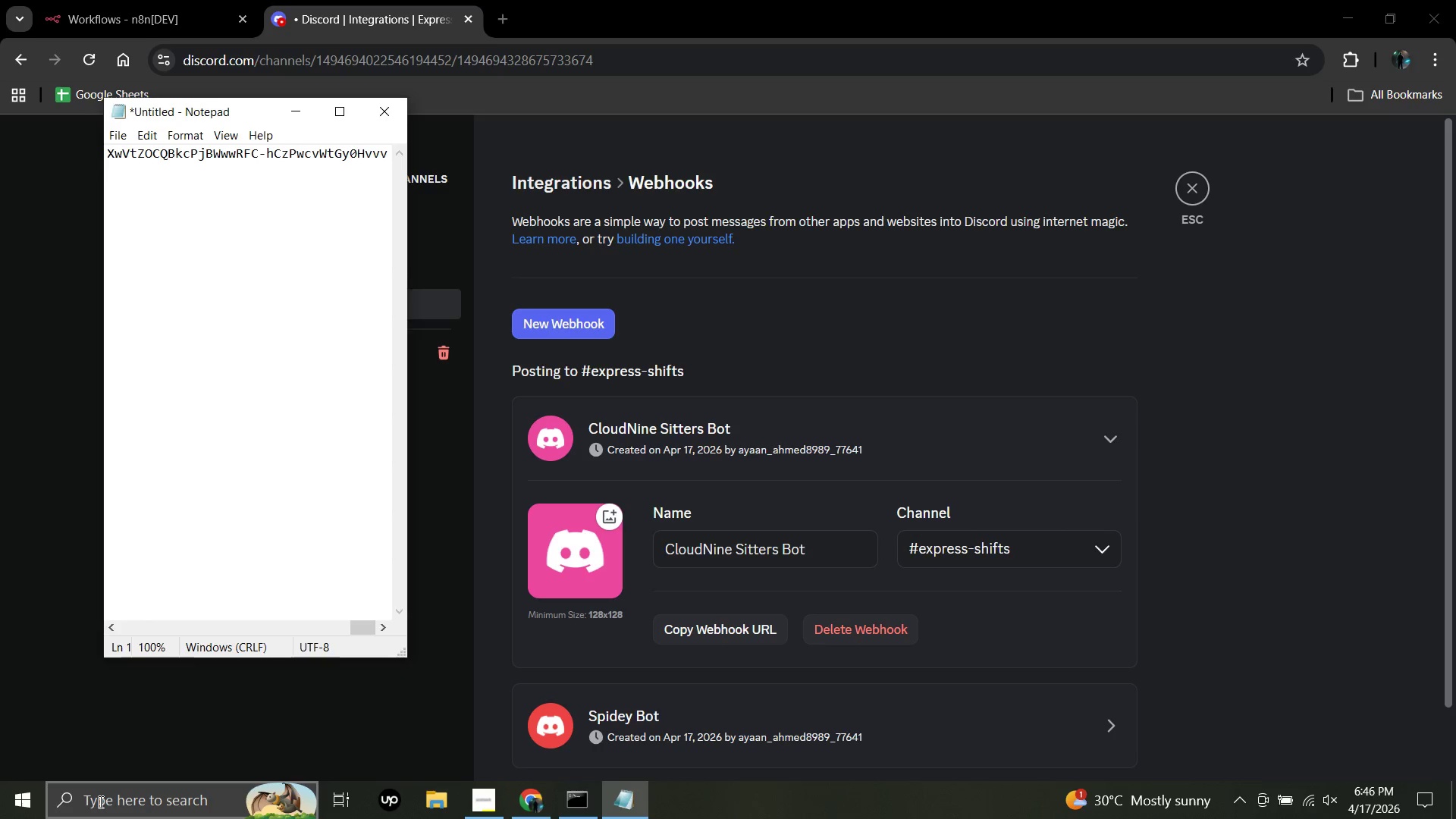 
key(Control+Z)
 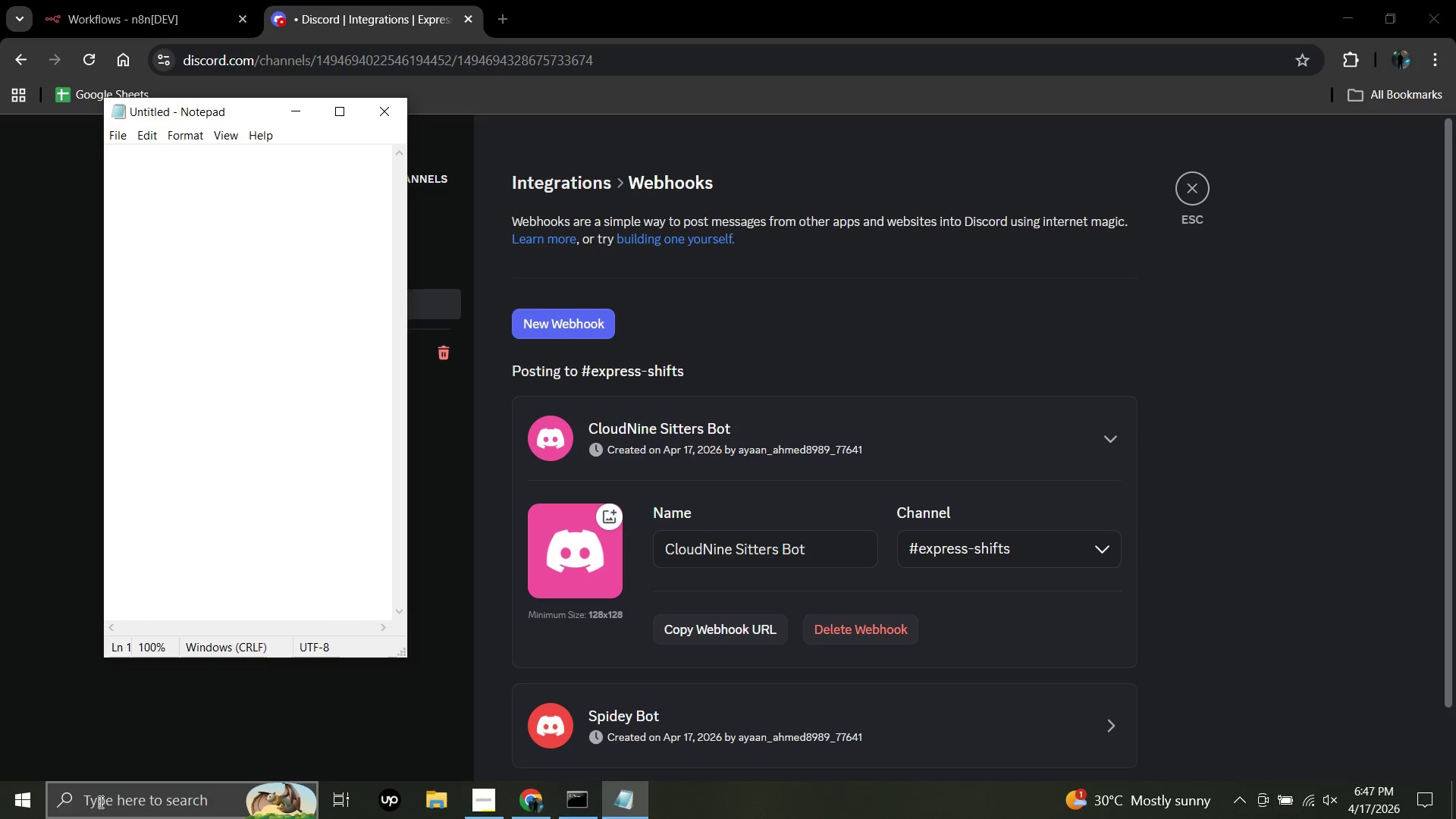 
key(Control+V)
 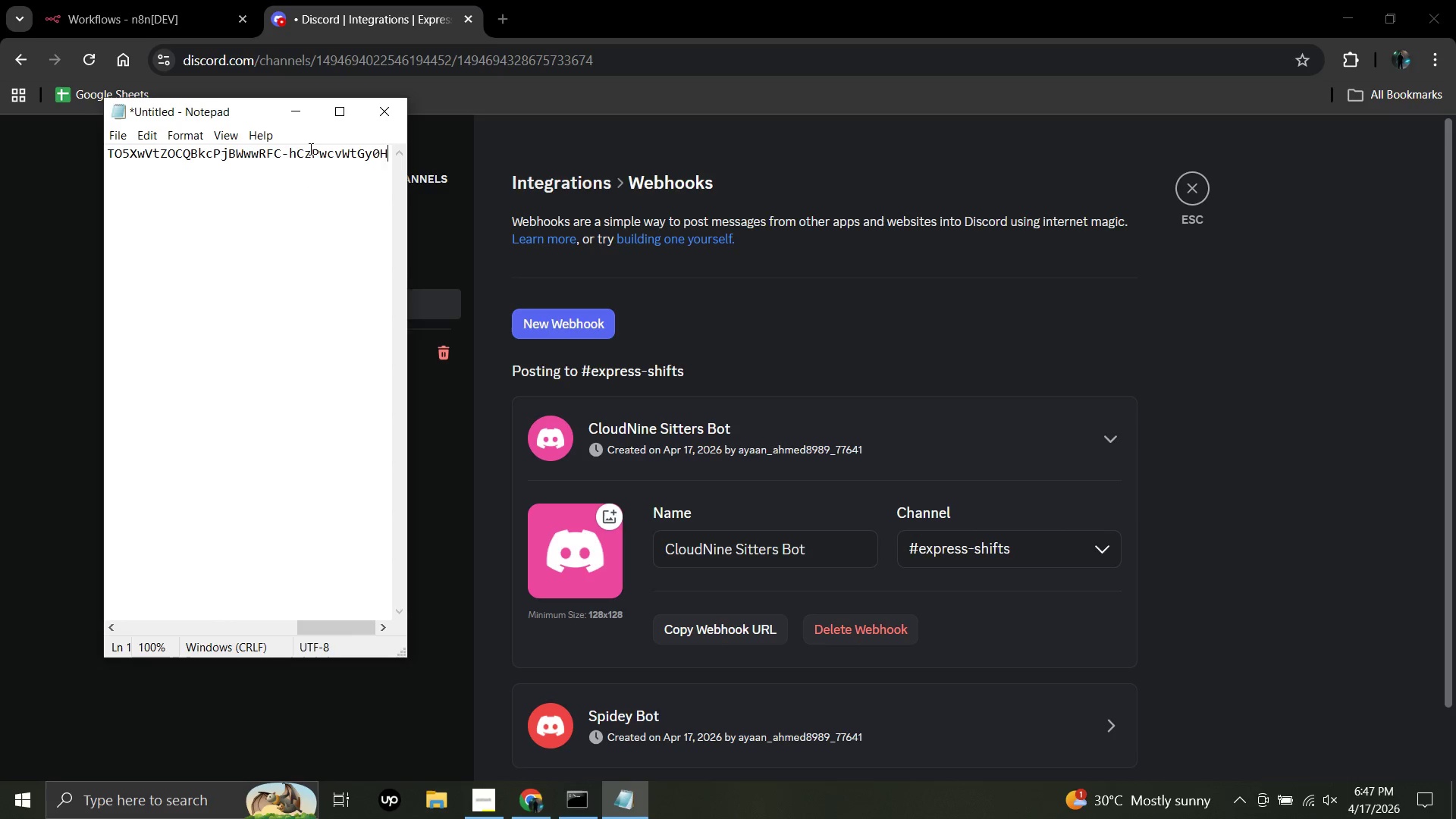 
left_click([306, 124])
 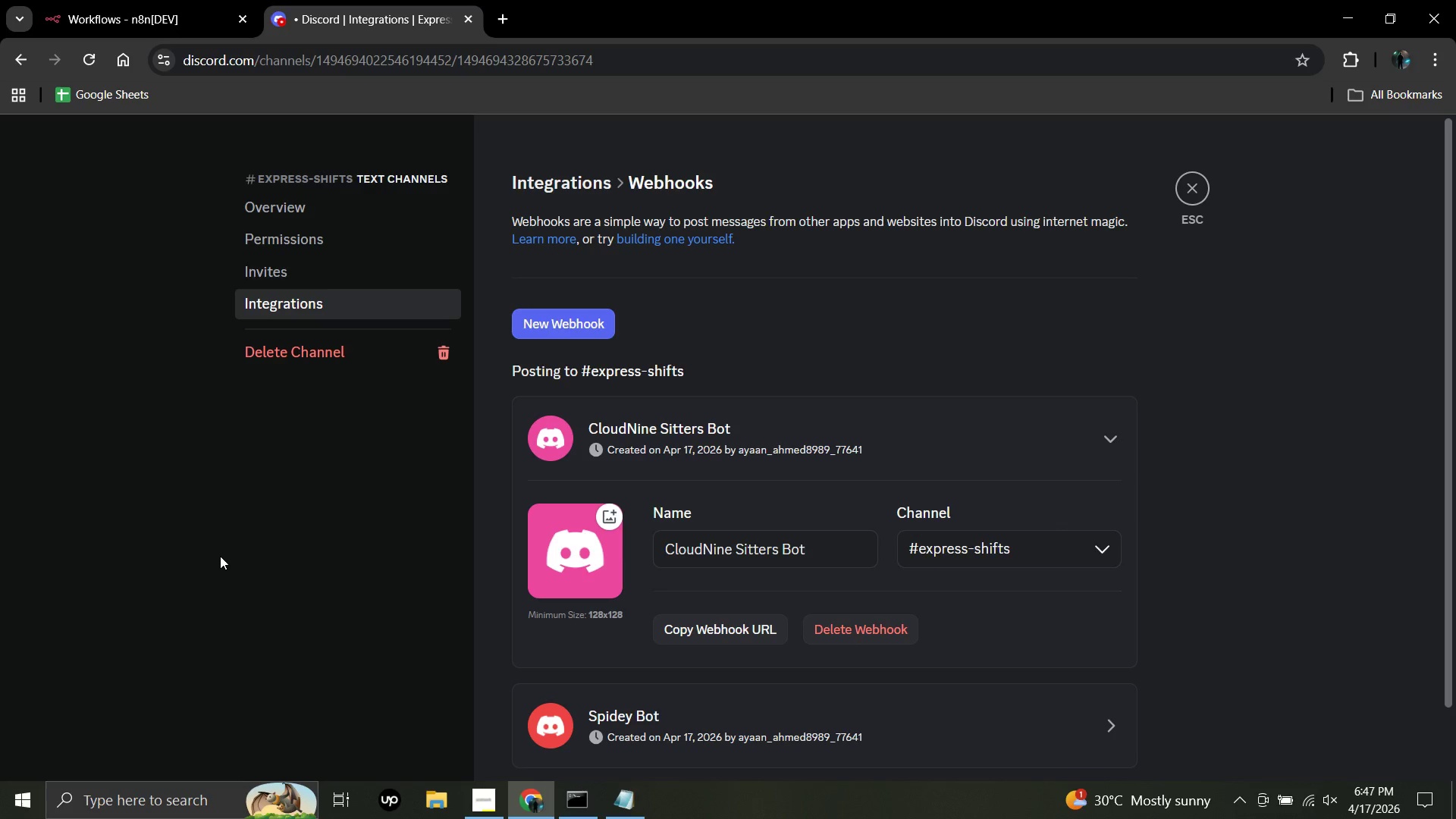 
left_click([220, 556])
 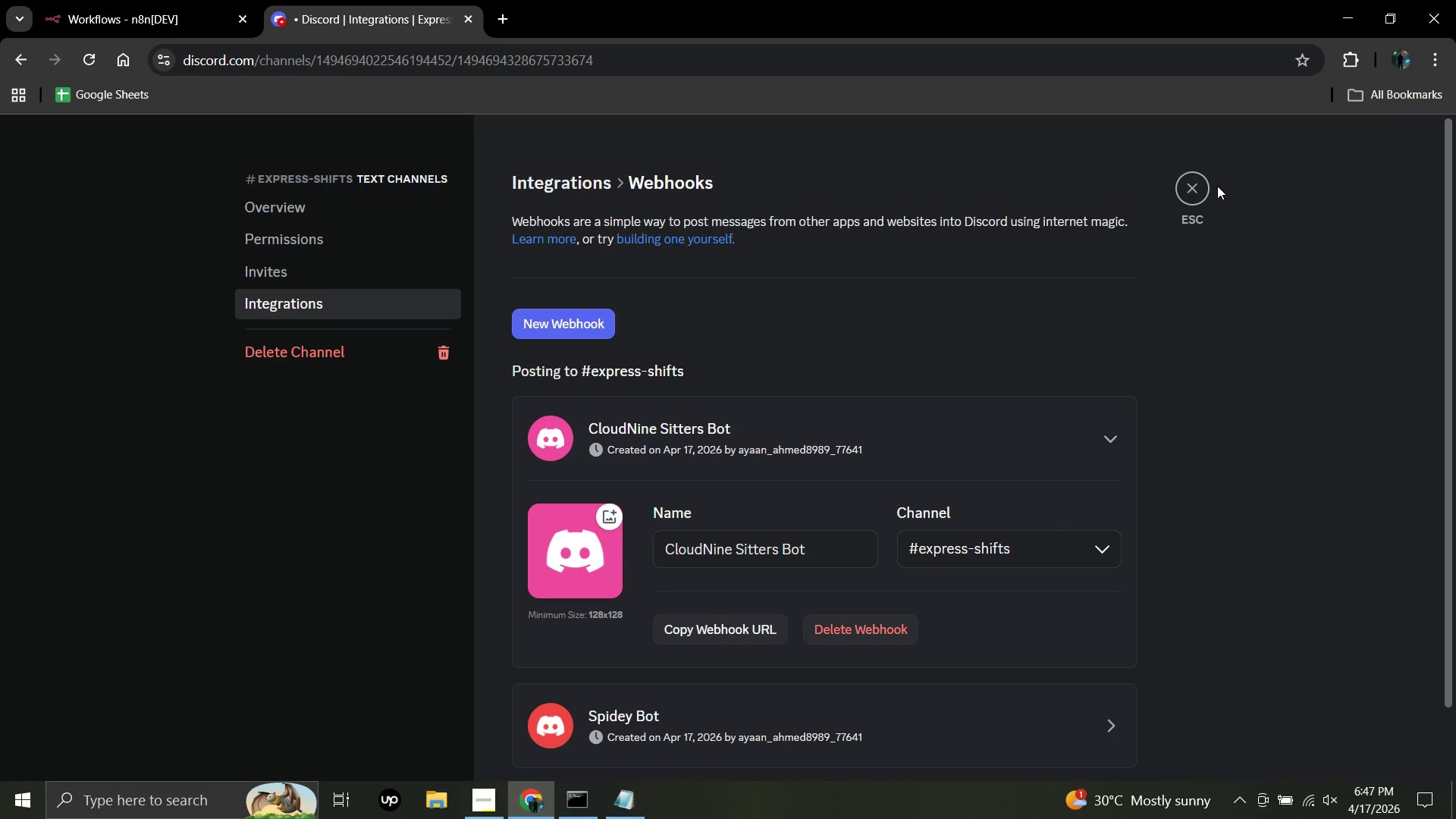 
left_click([1203, 193])
 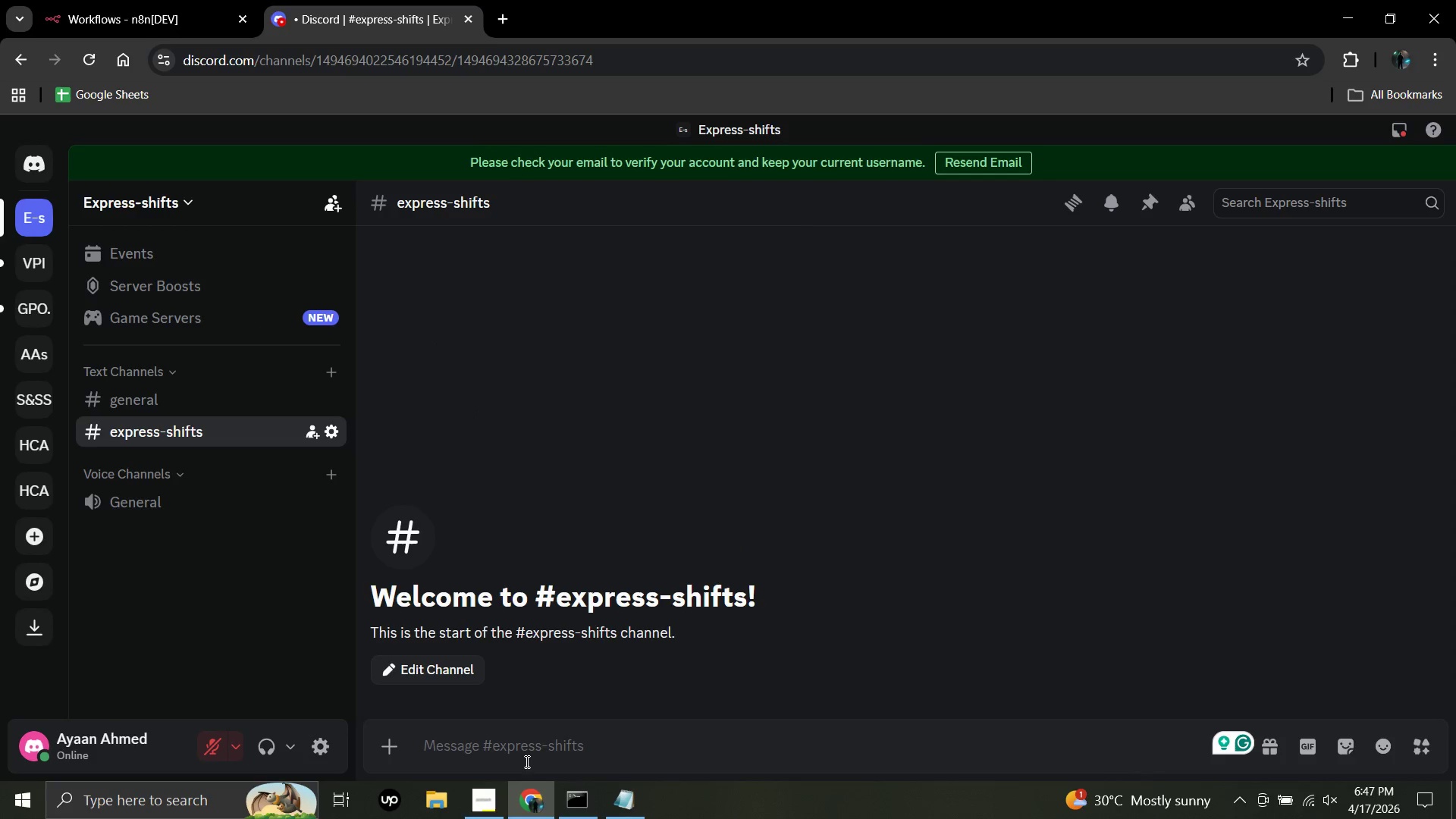 
left_click([486, 804])